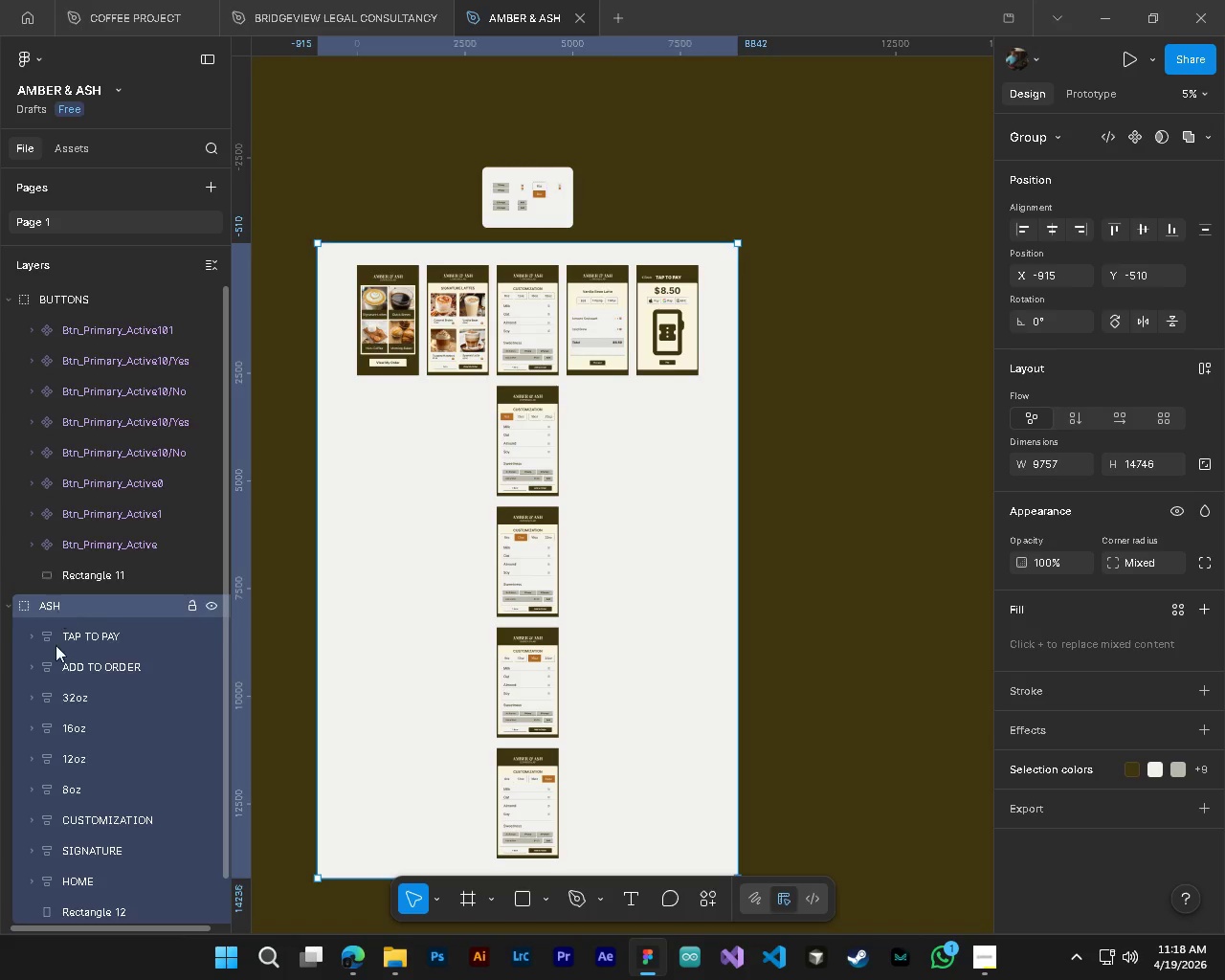 
scroll: coordinate [67, 724], scroll_direction: down, amount: 6.0
 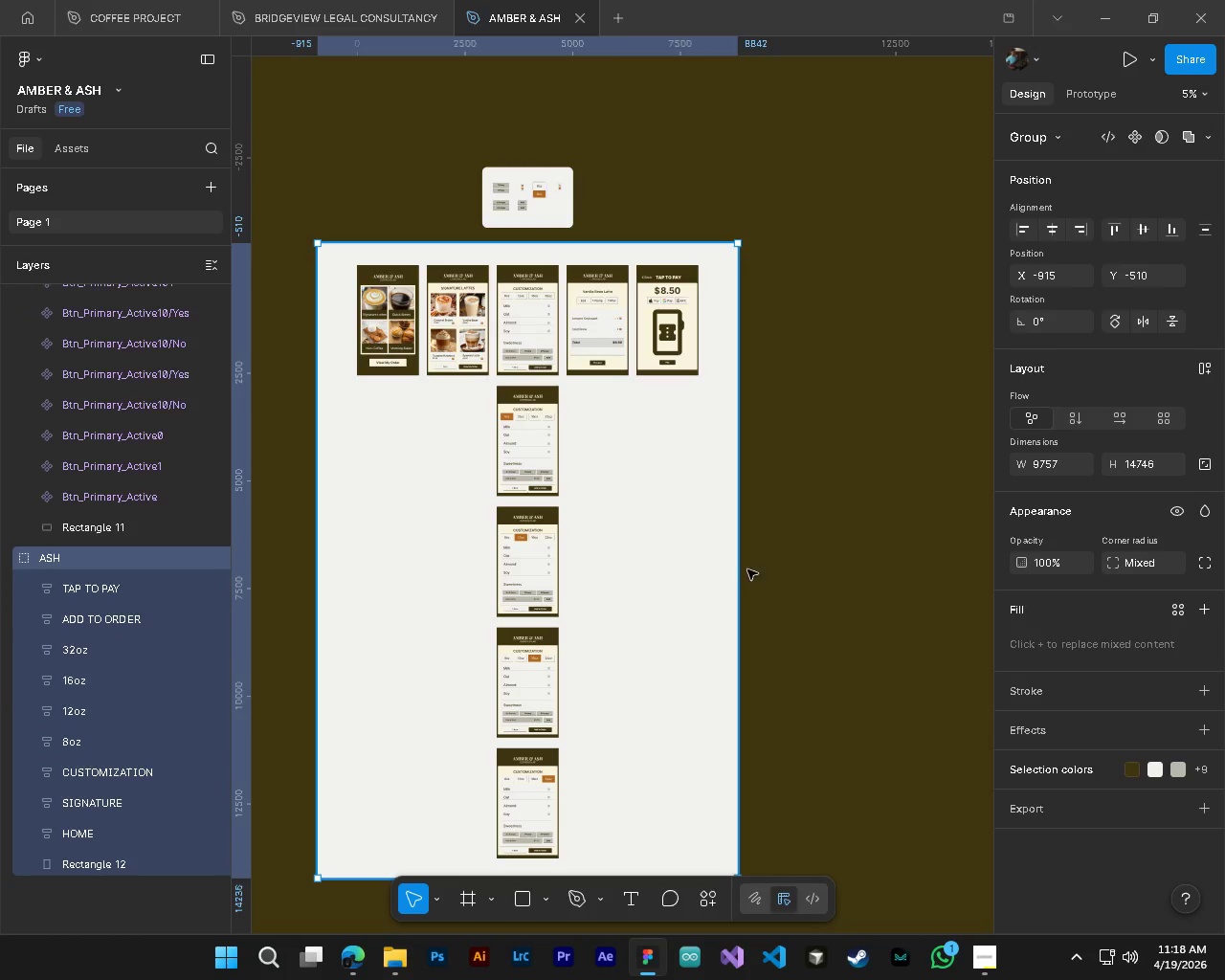 
left_click([907, 578])
 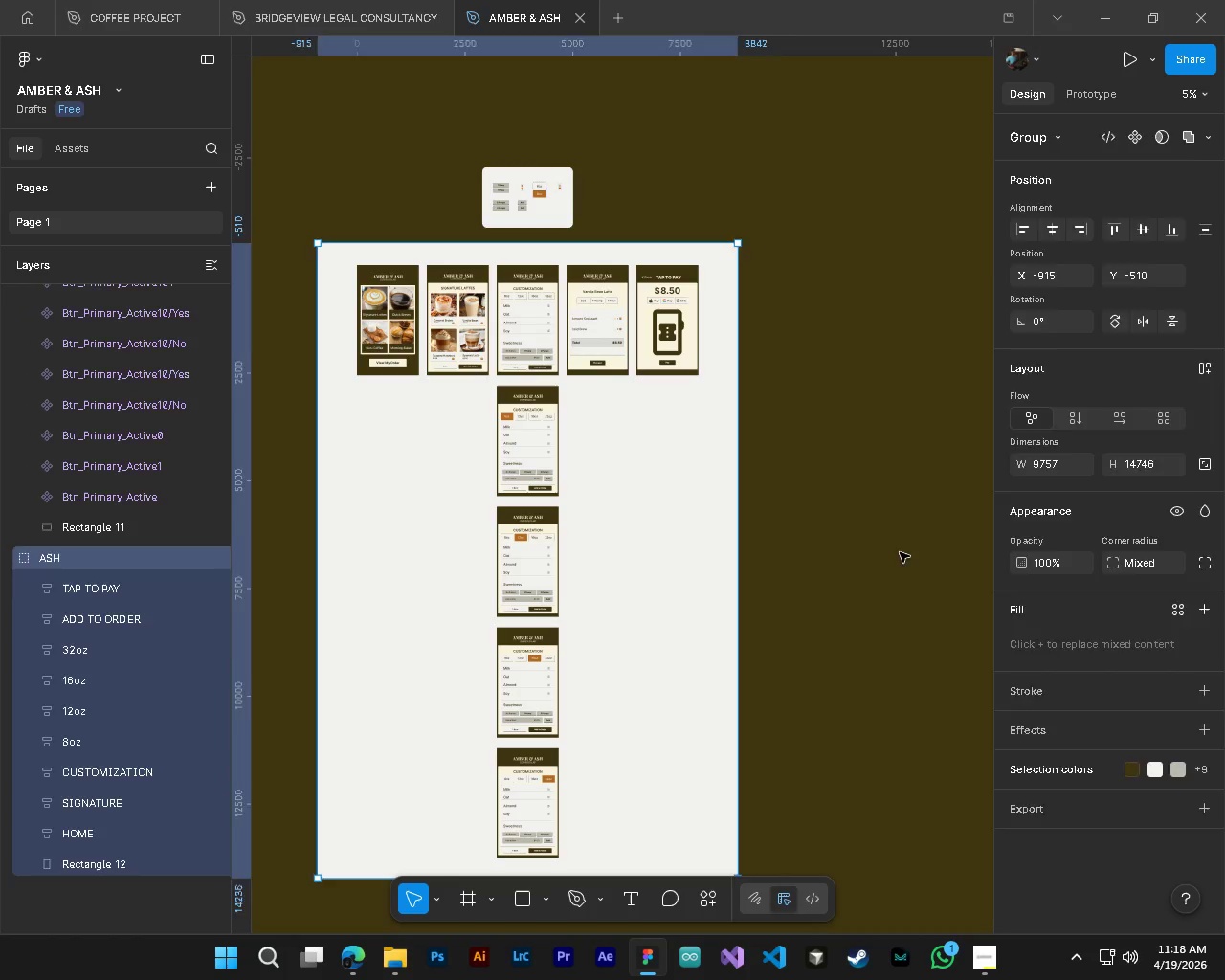 
key(Control+S)
 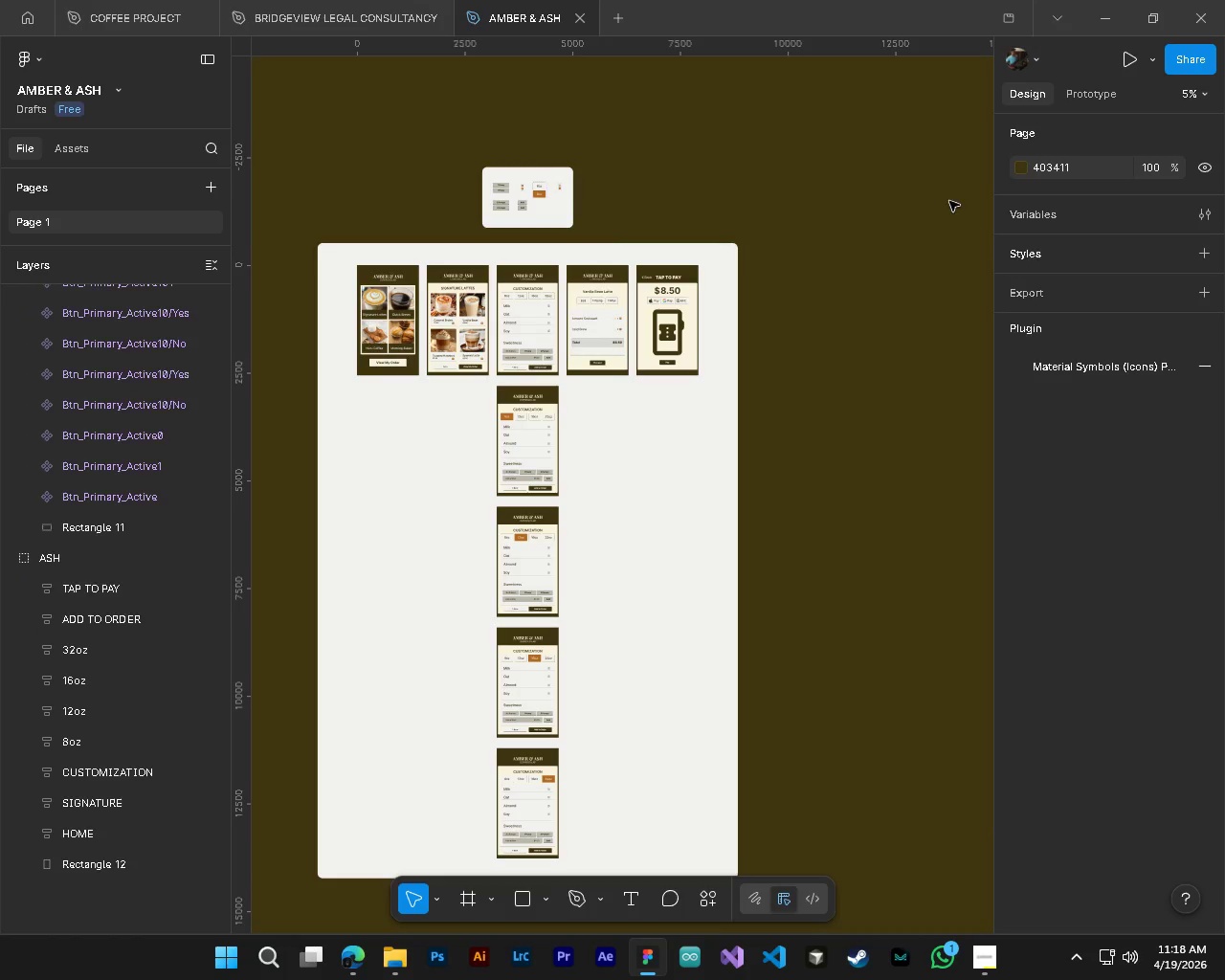 
key(Control+S)
 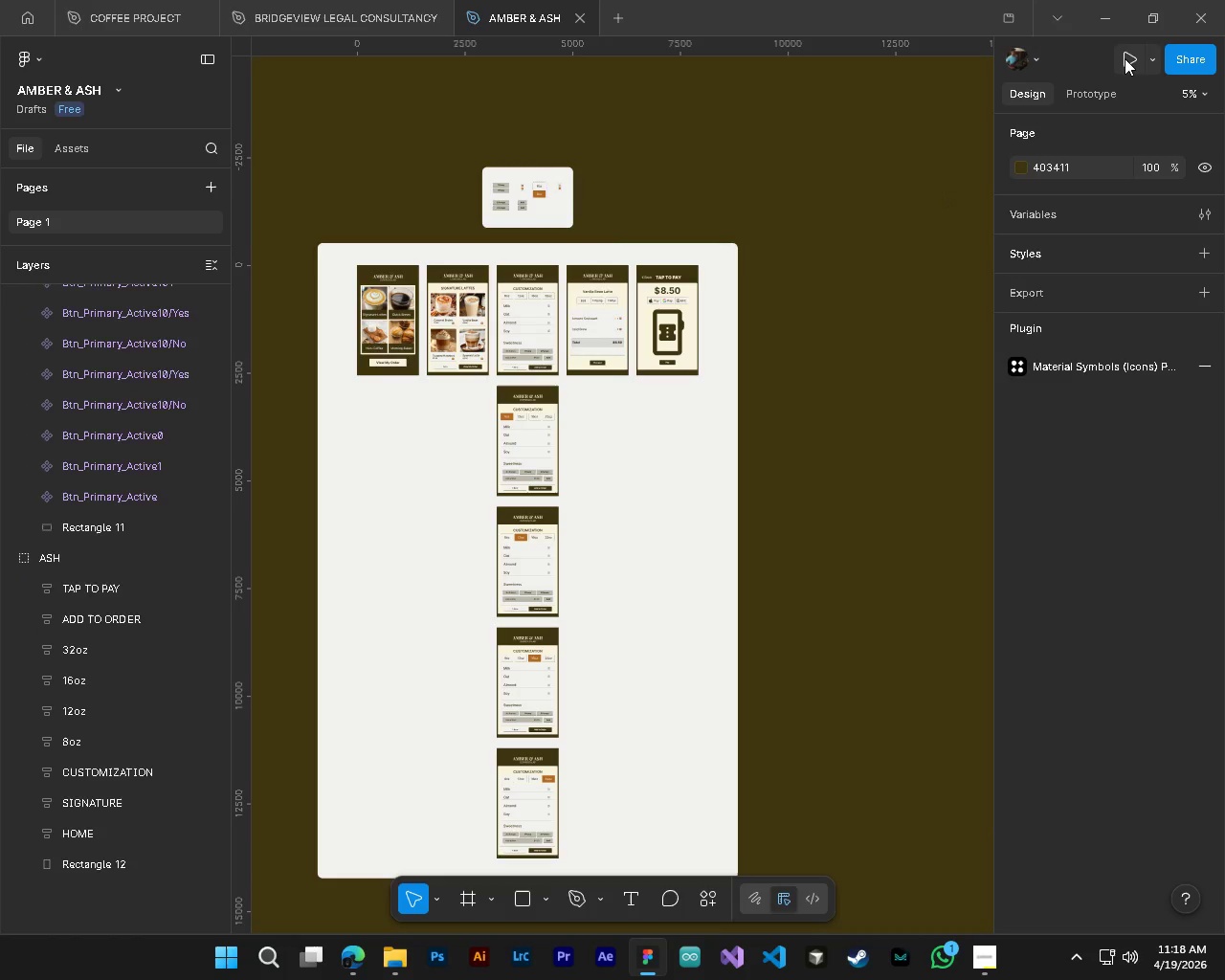 
left_click([1124, 58])
 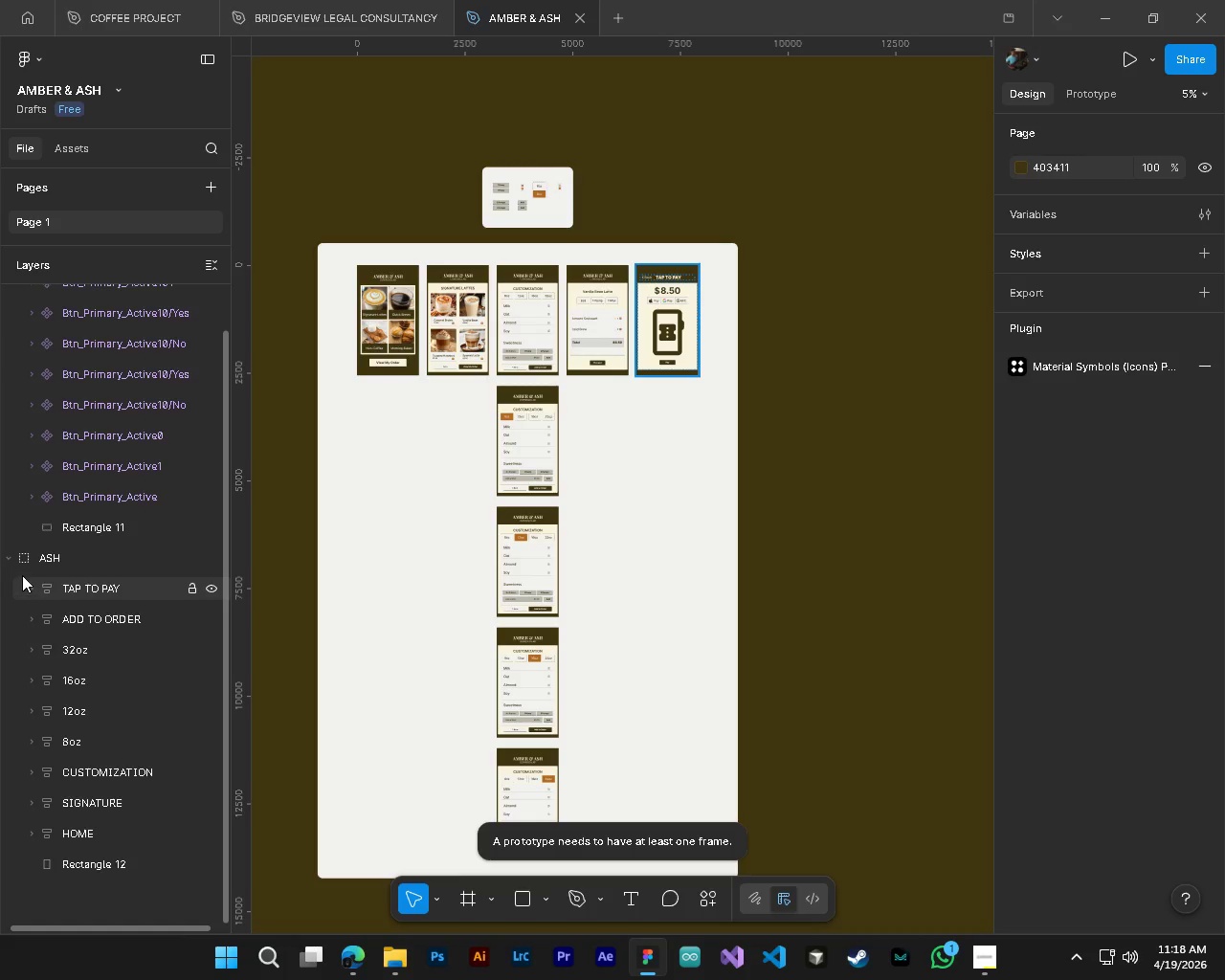 
left_click([71, 571])
 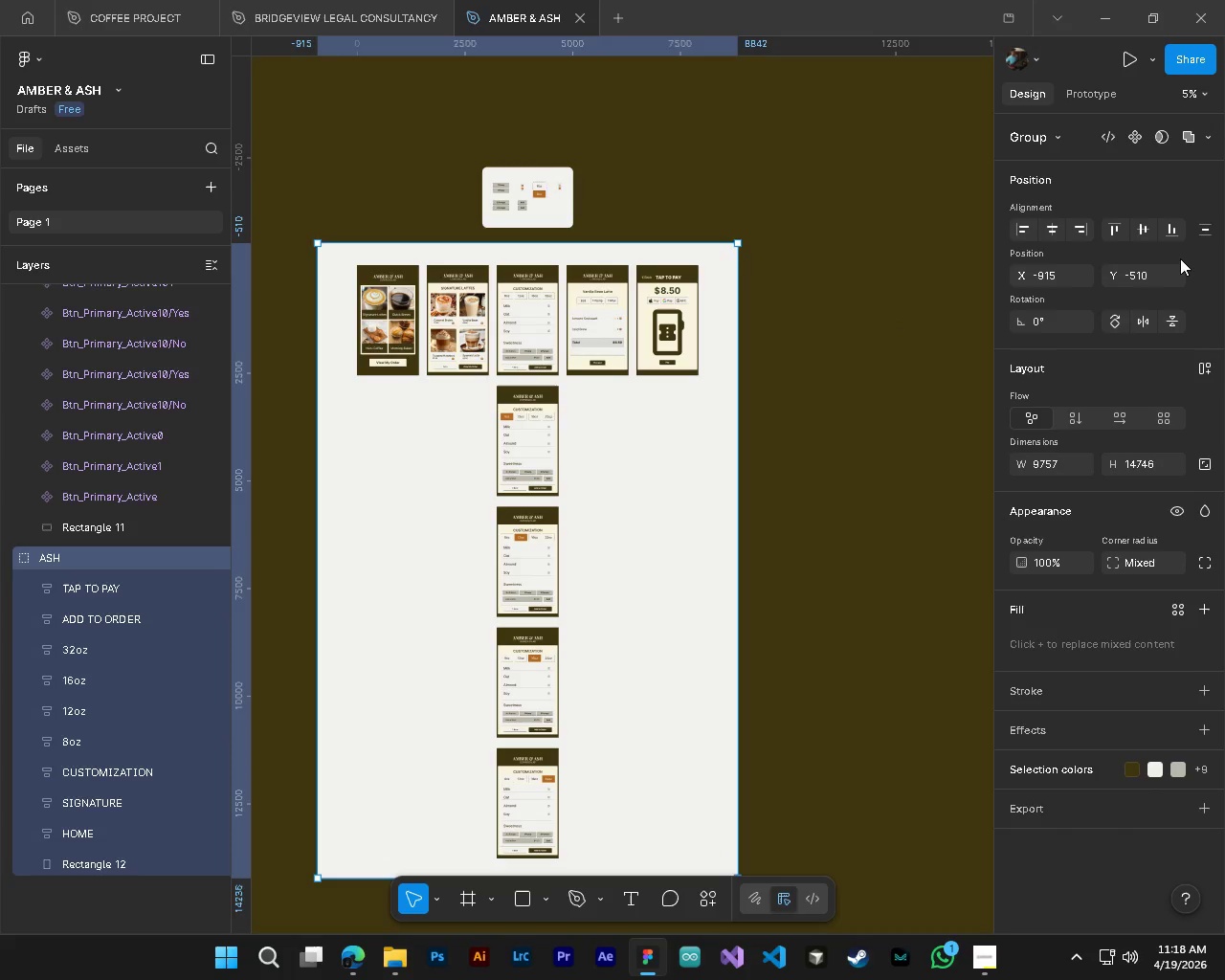 
left_click([1212, 371])
 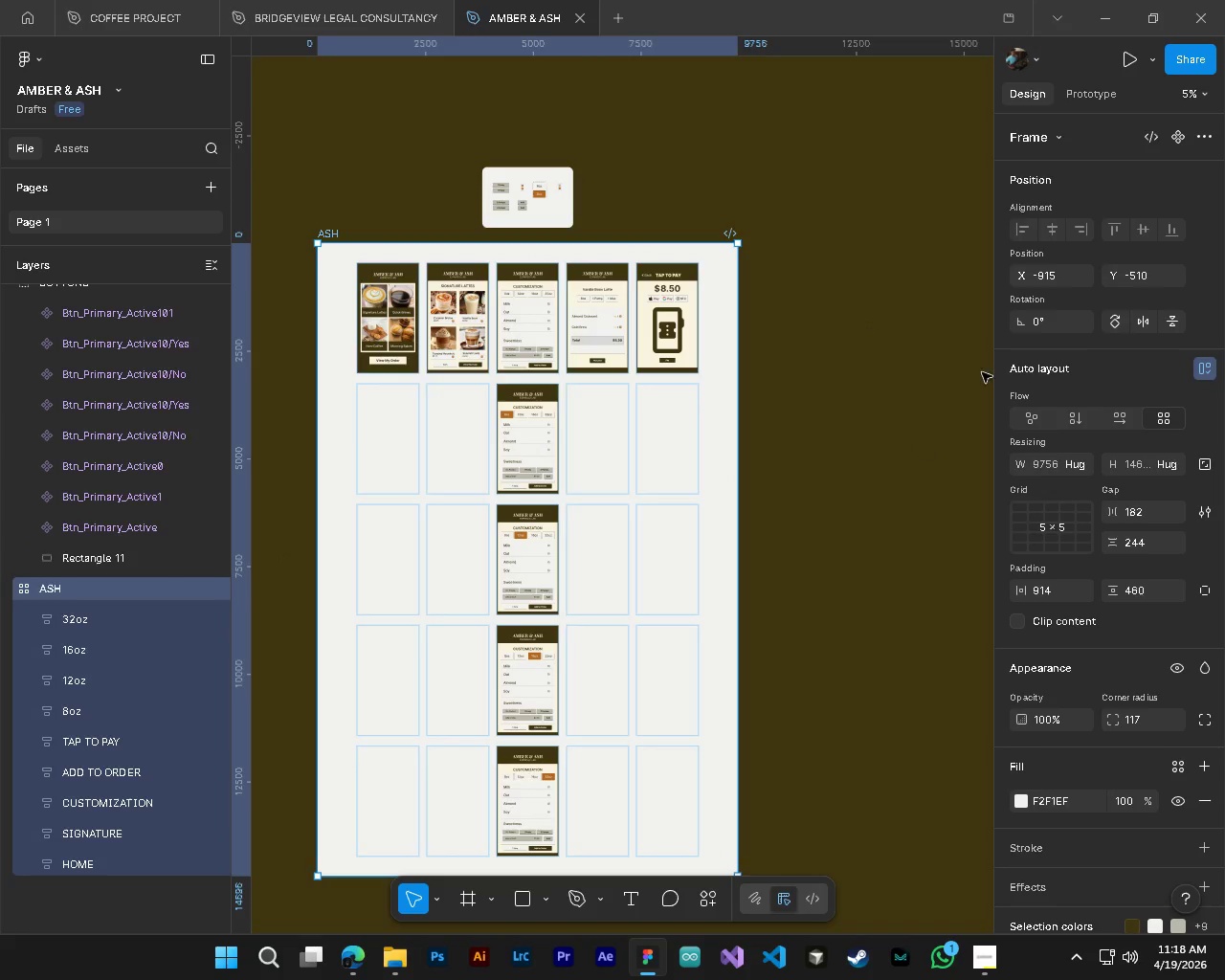 
left_click([1120, 58])
 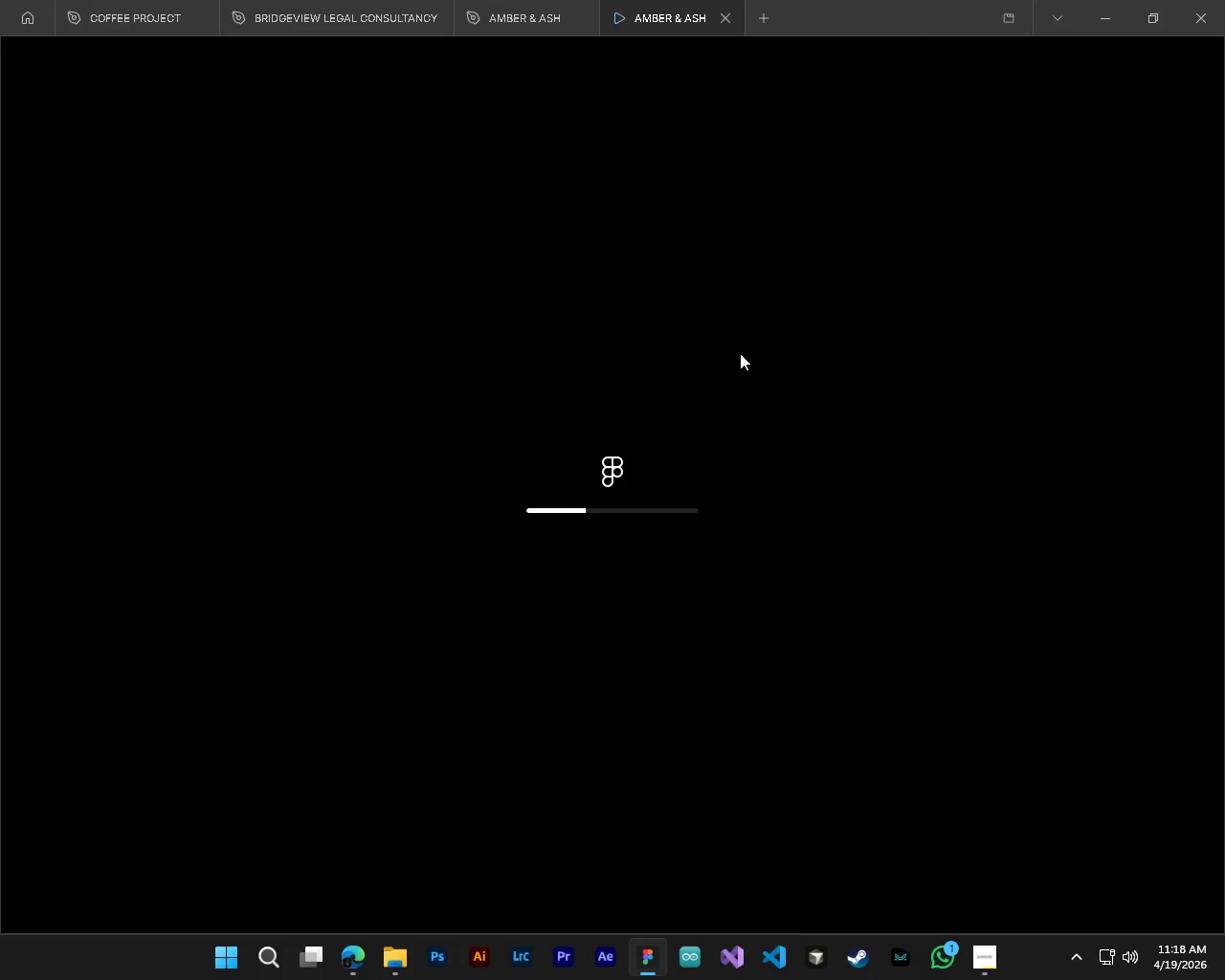 
key(CapsLock)
 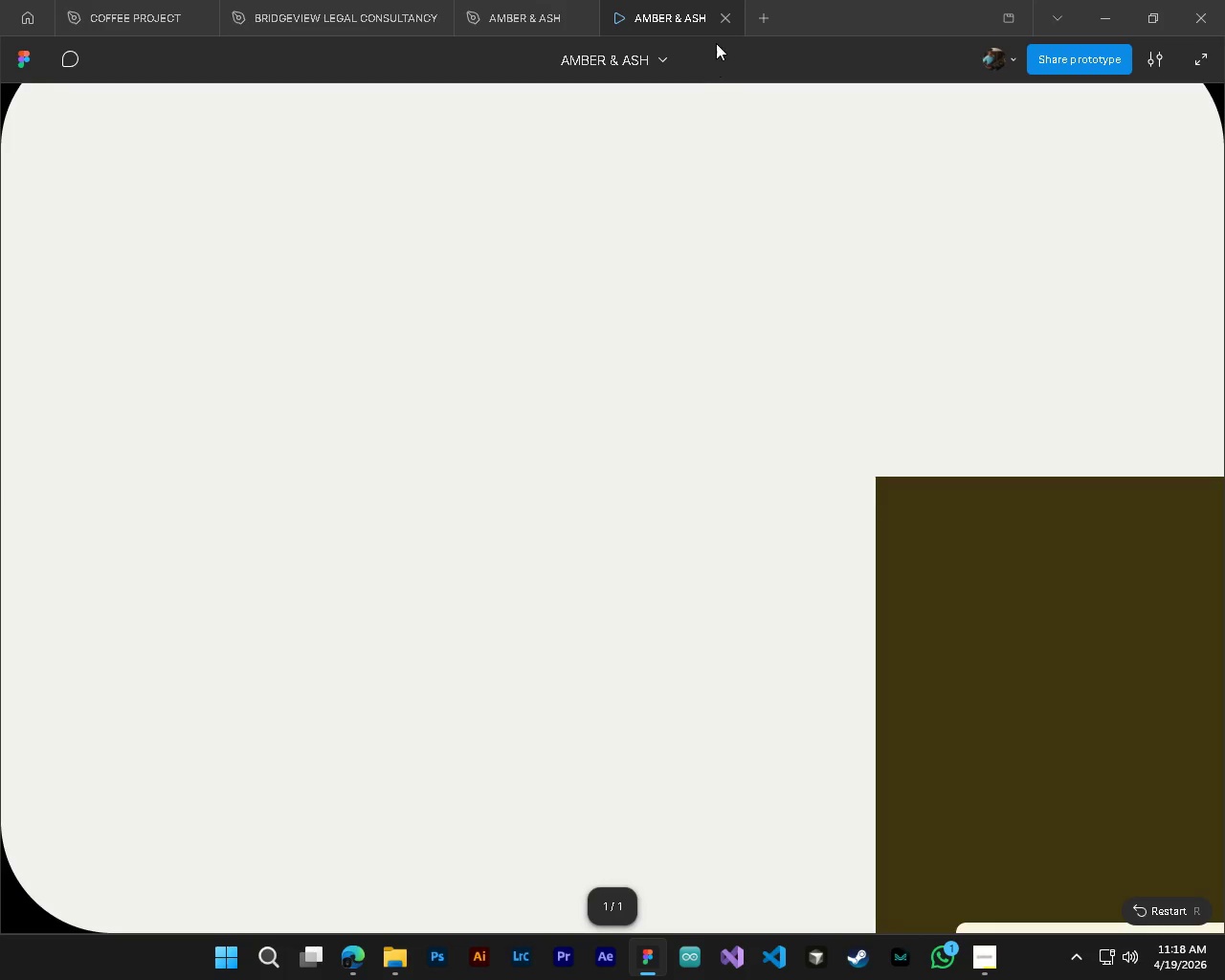 
left_click([724, 17])
 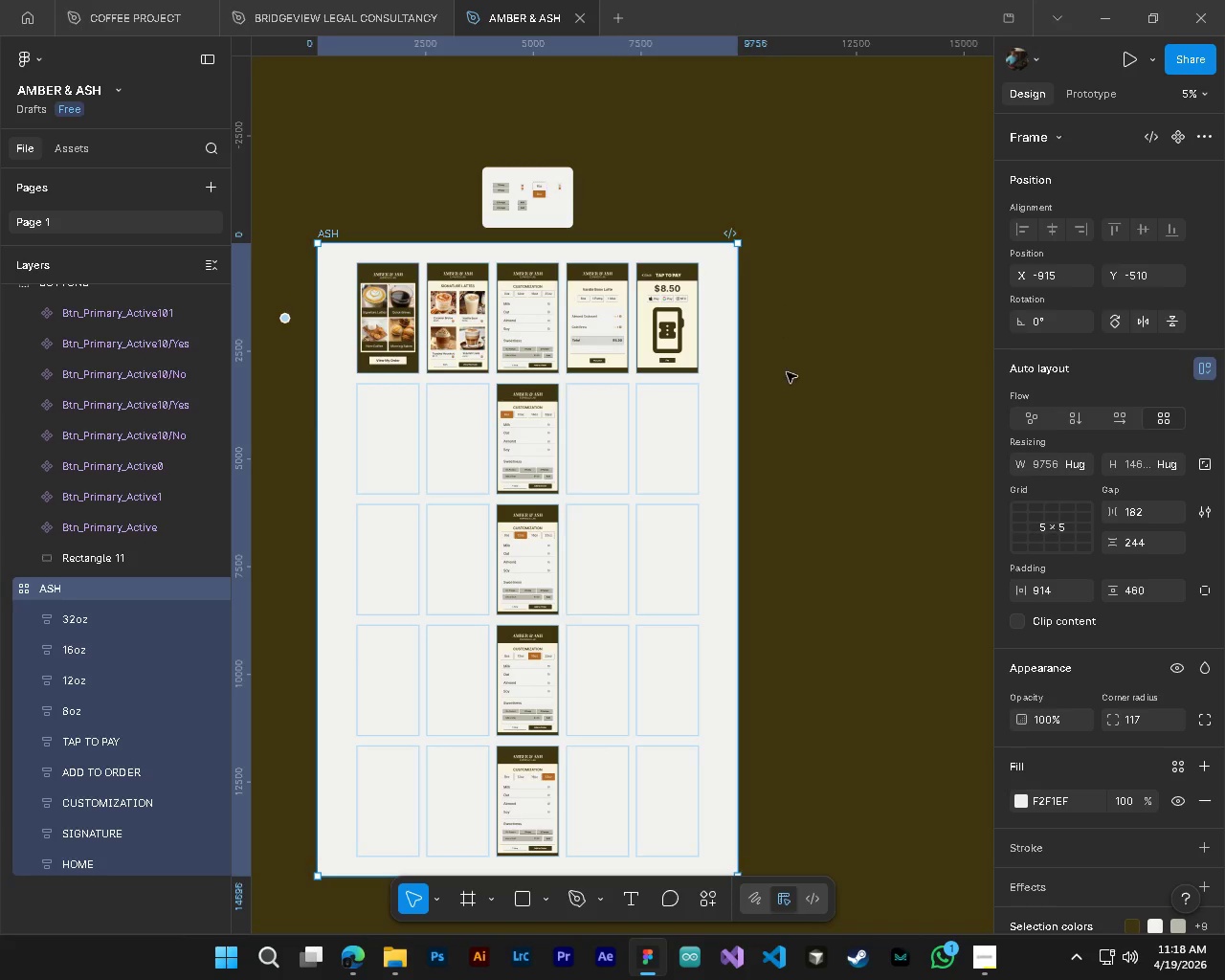 
key(Control+Z)
 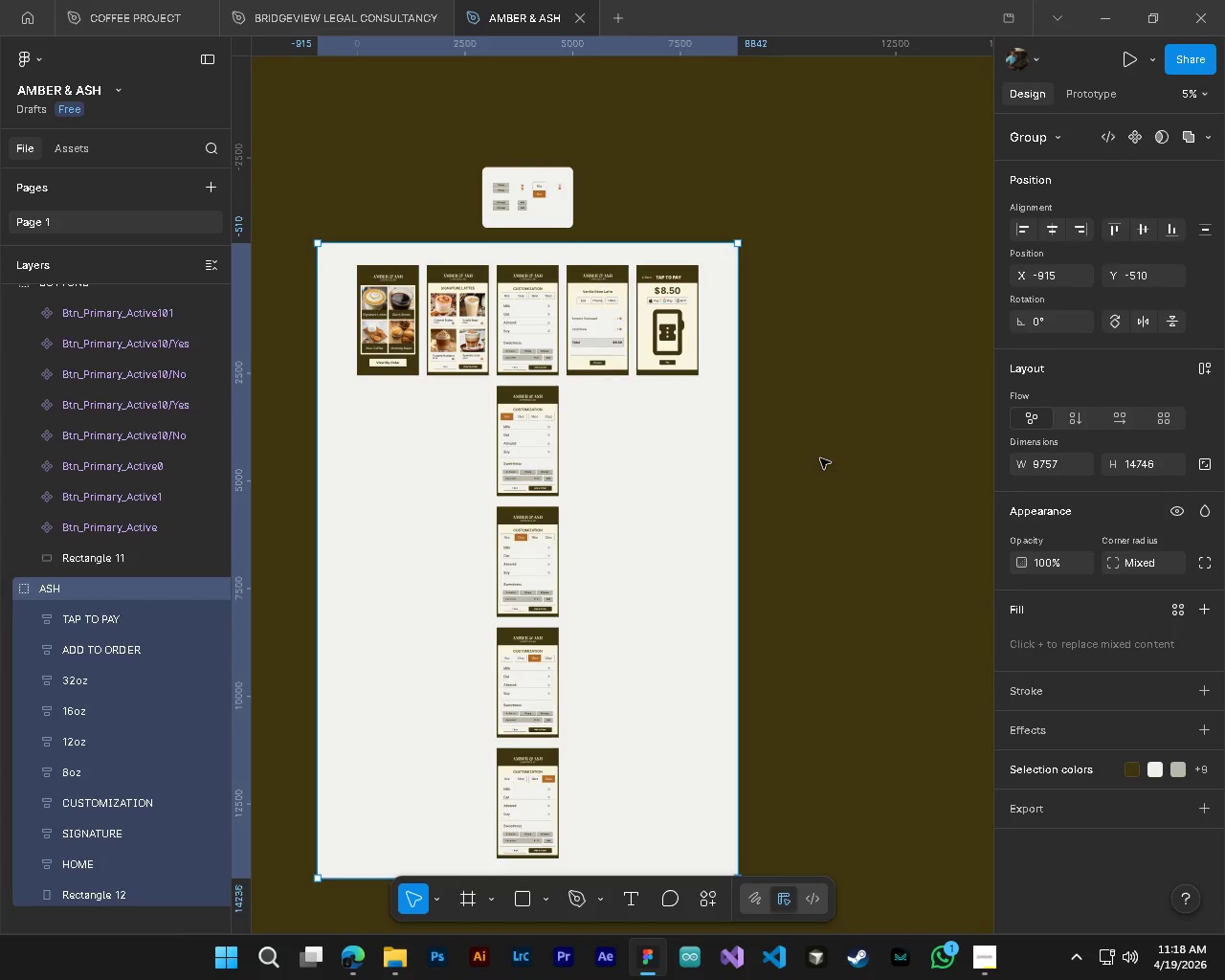 
key(Control+Z)
 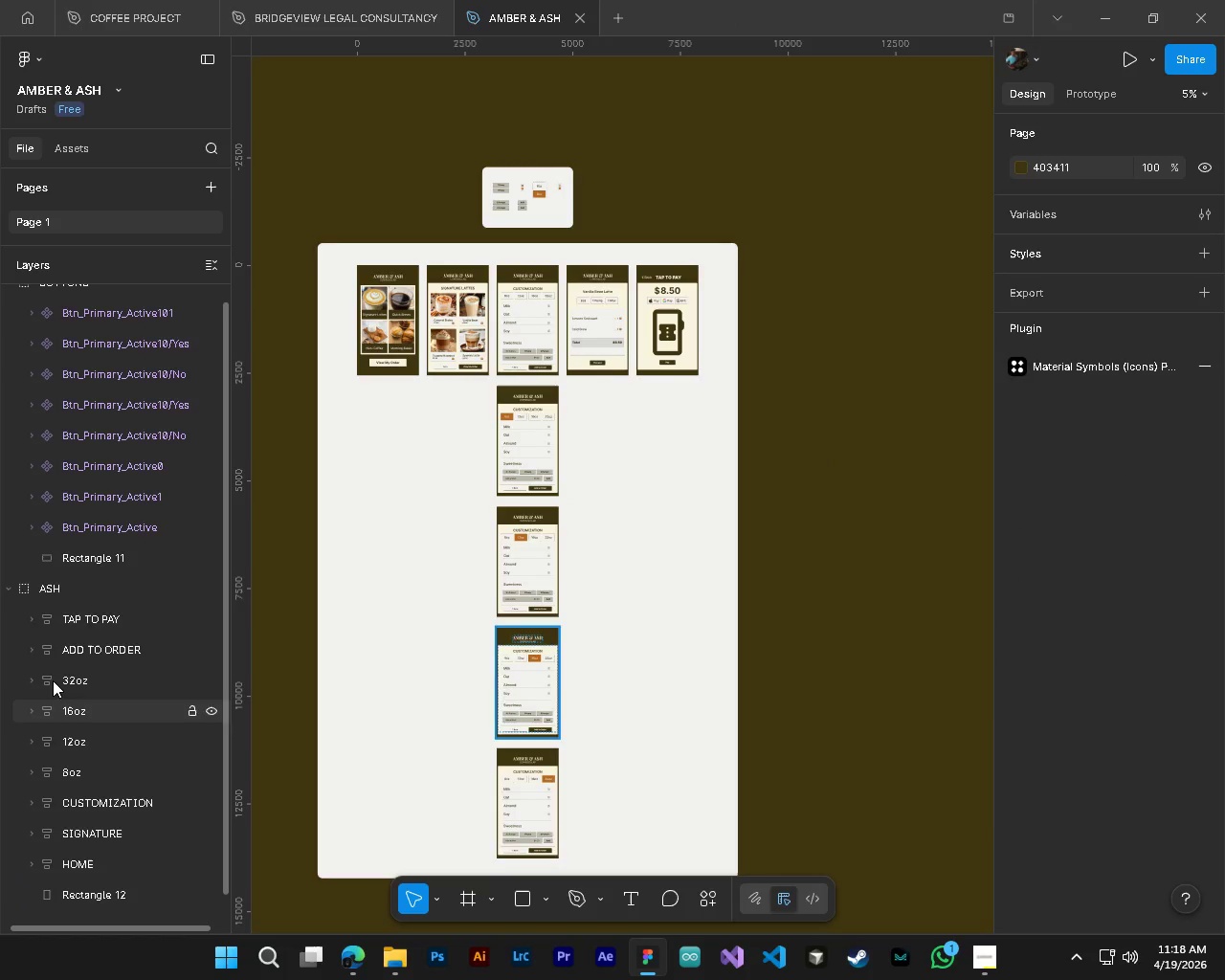 
key(Control+Z)
 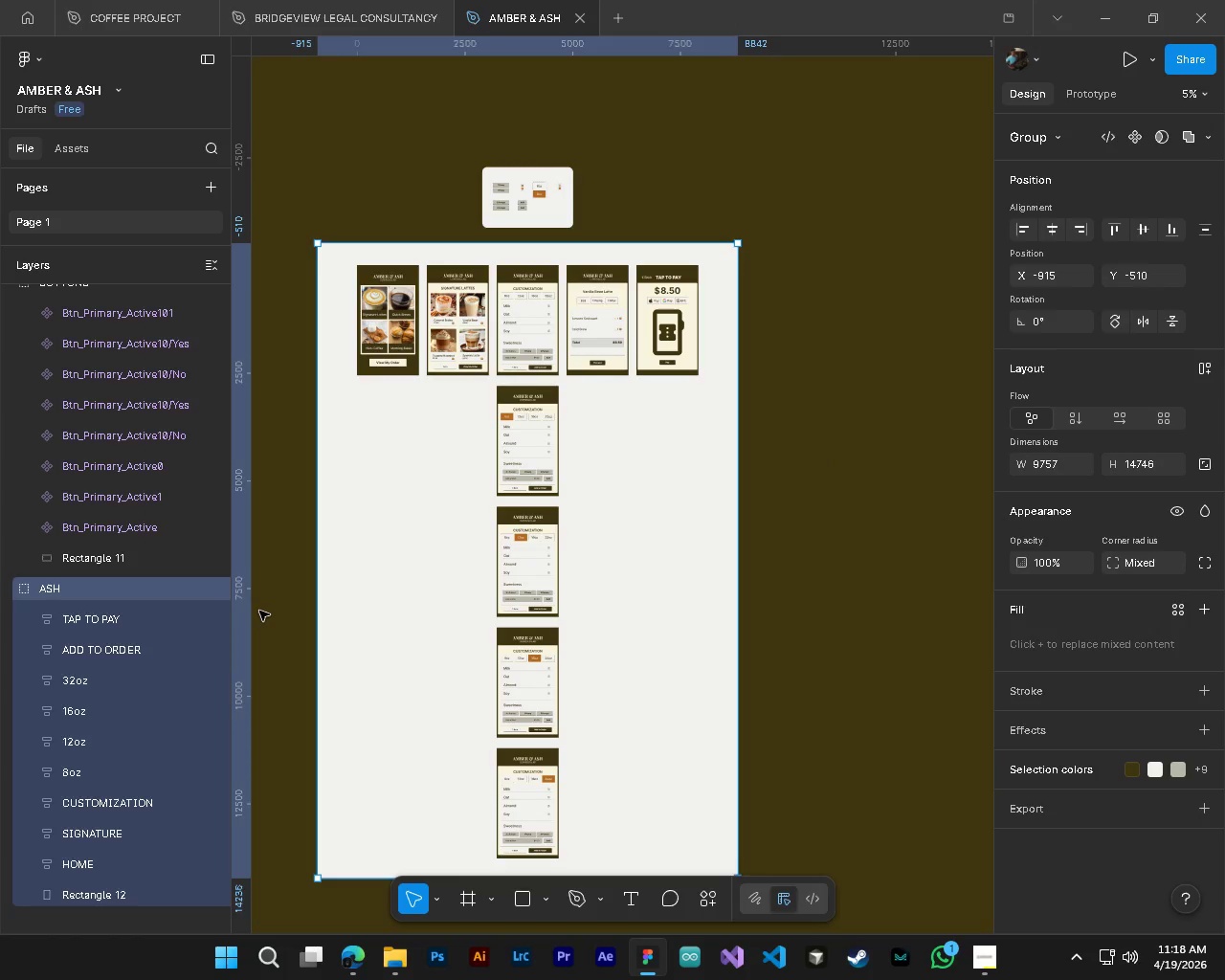 
key(Control+Z)
 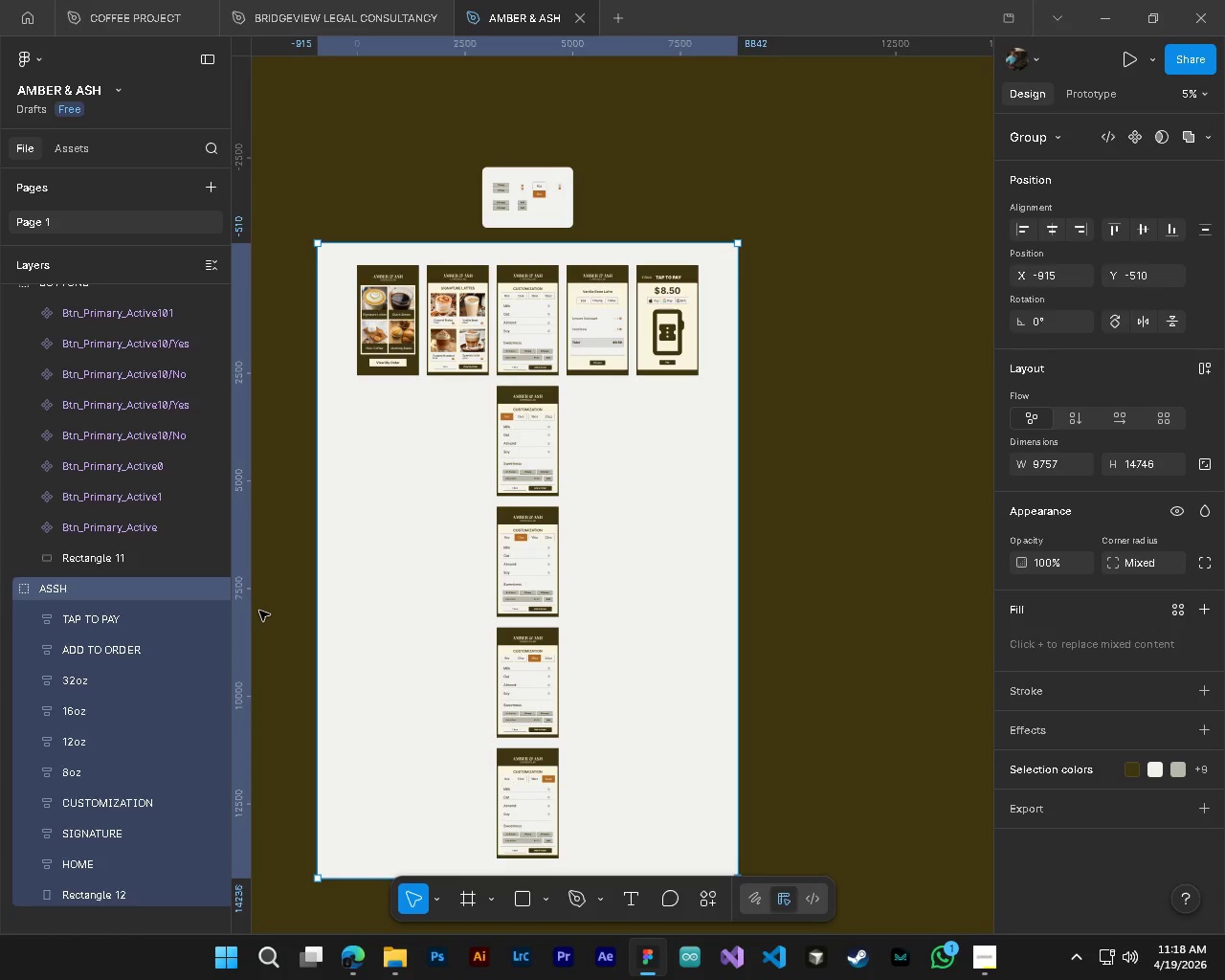 
key(Control+Z)
 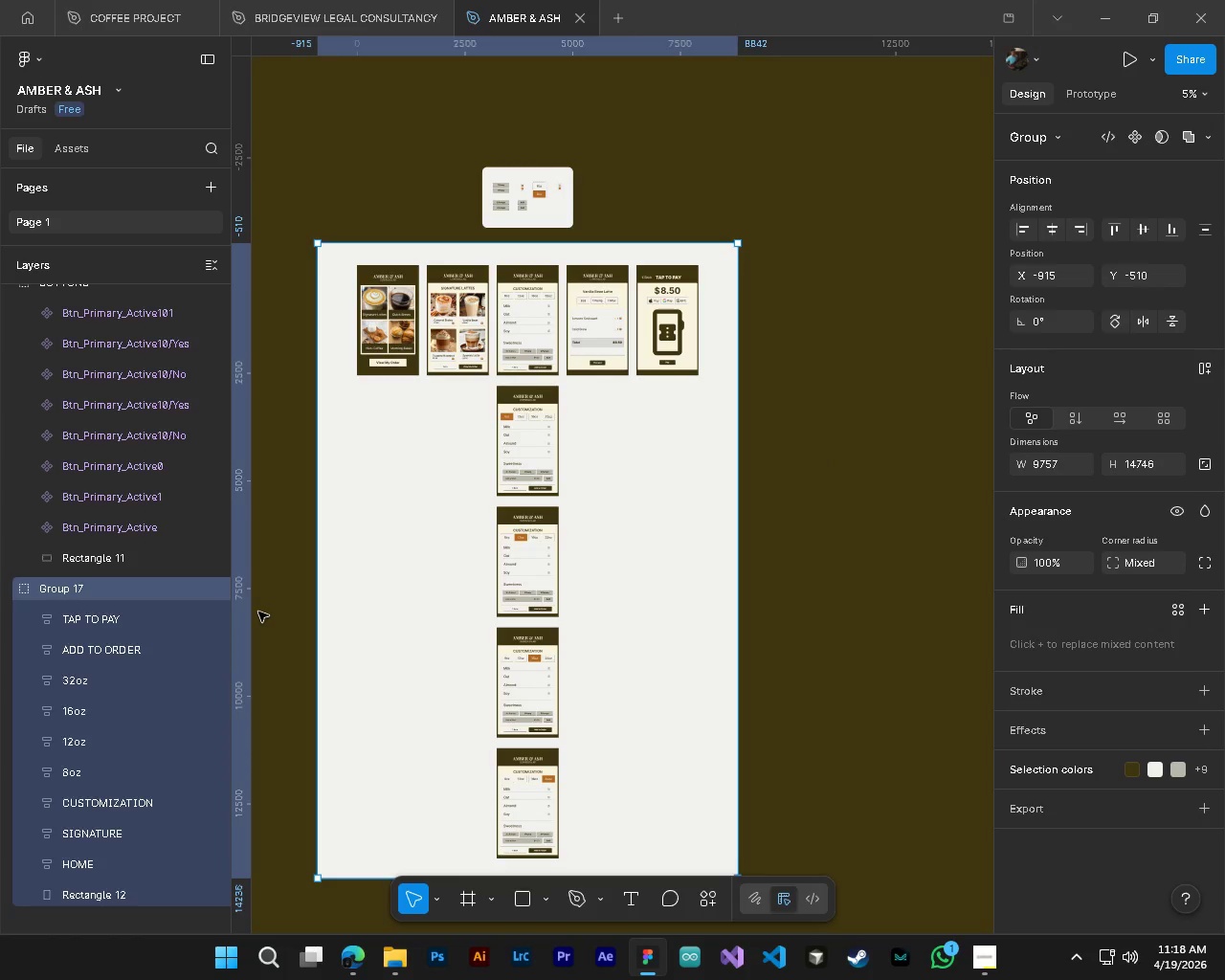 
key(Control+Z)
 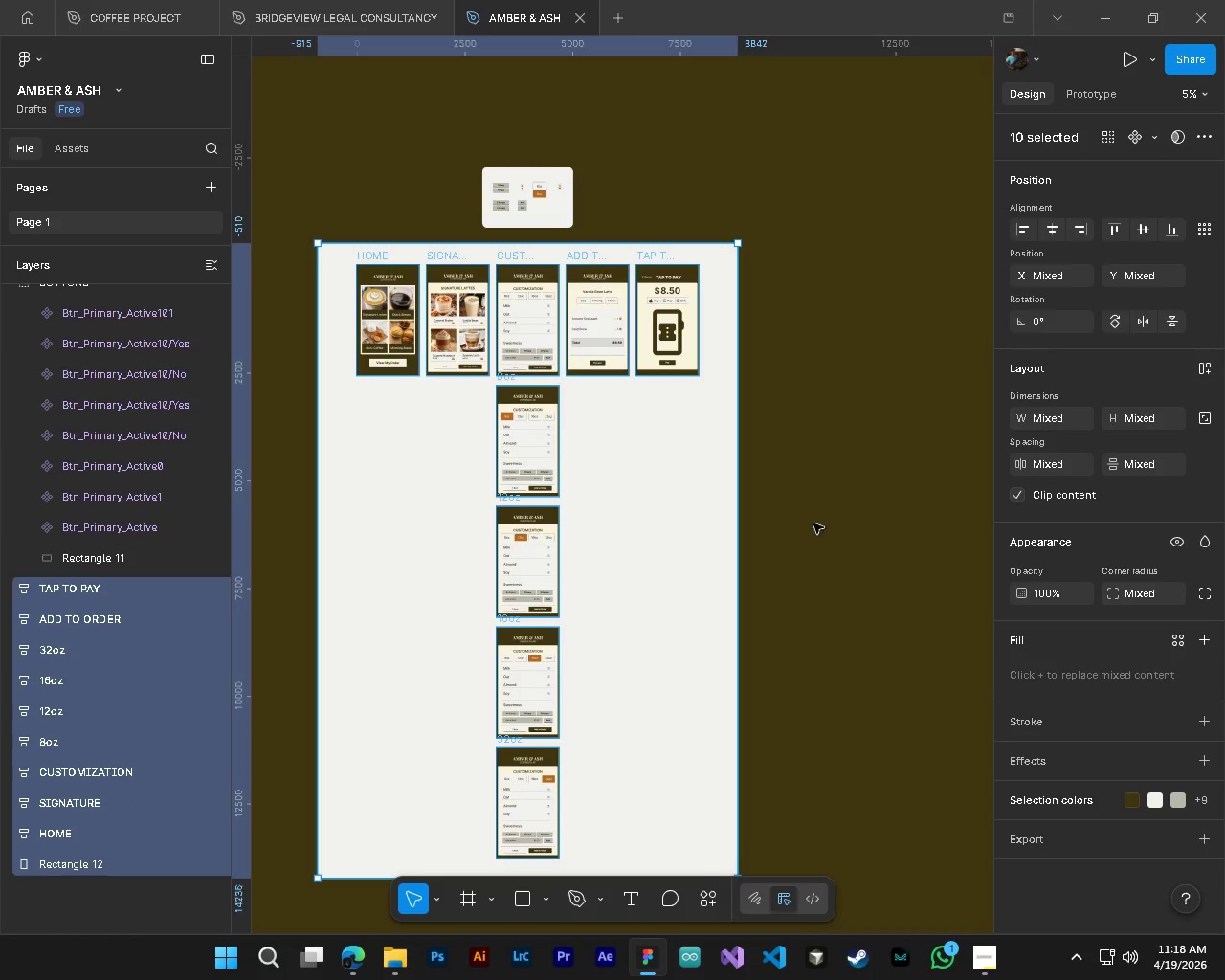 
left_click([826, 459])
 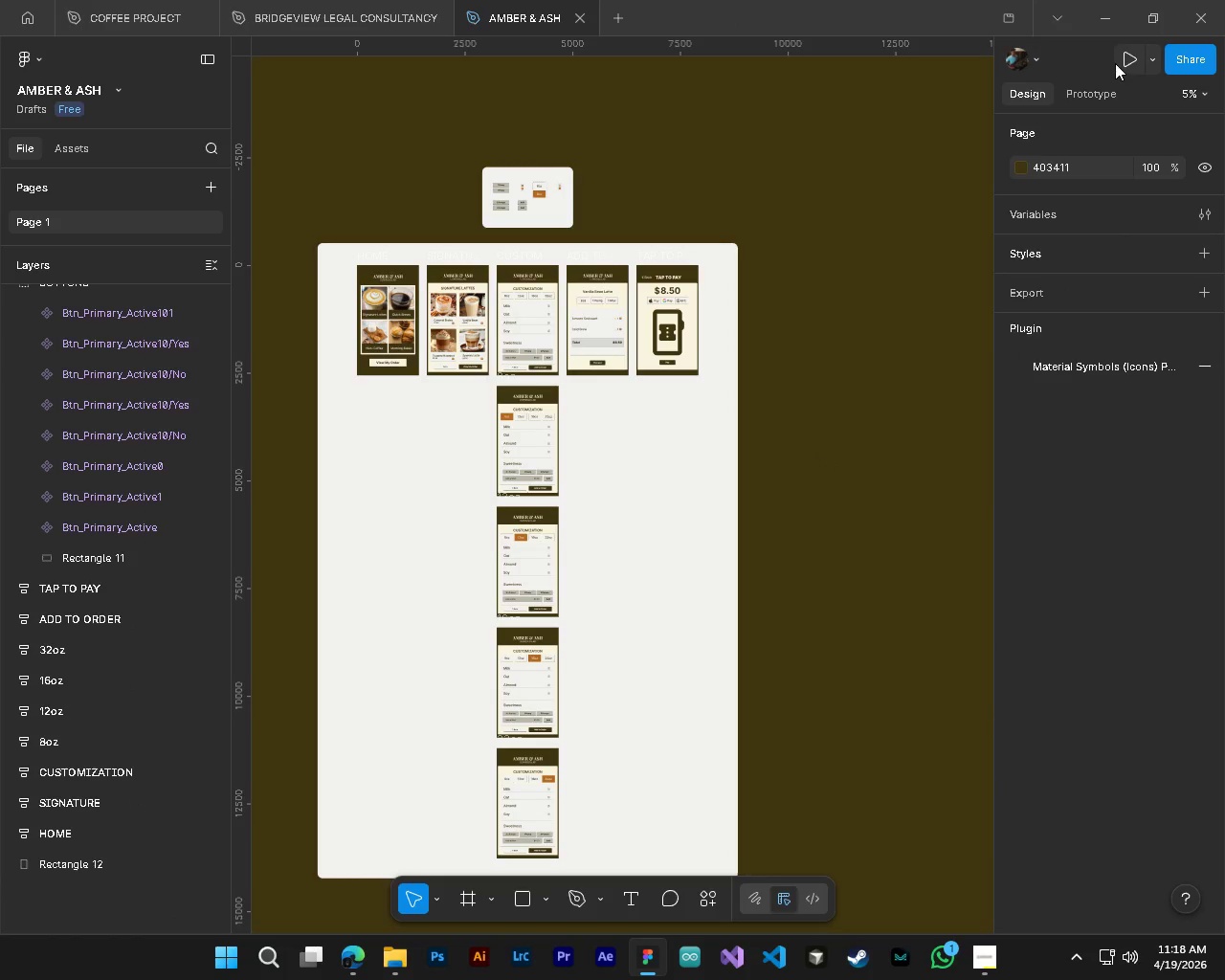 
left_click([1119, 61])
 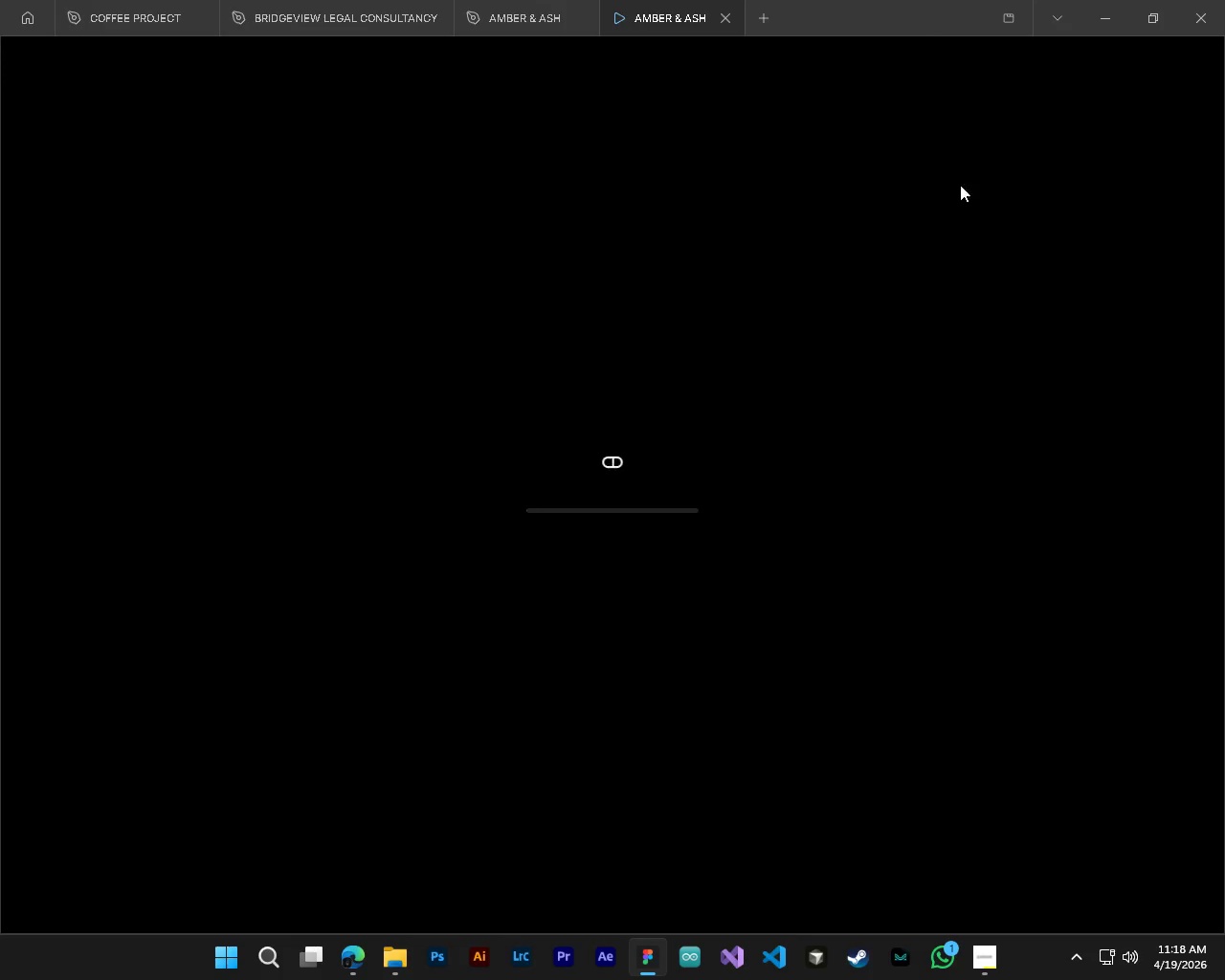 
mouse_move([753, 205])
 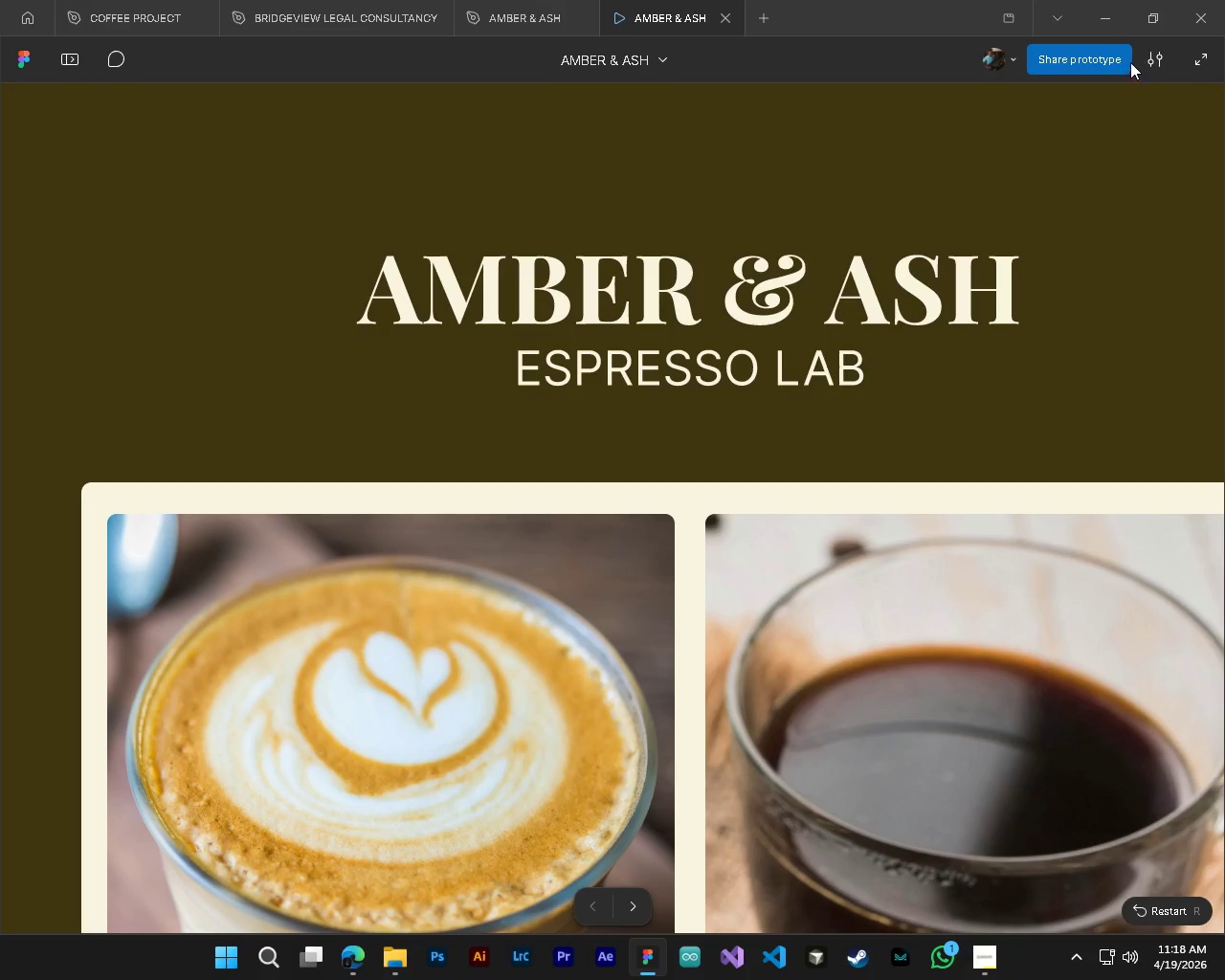 
left_click([1154, 62])
 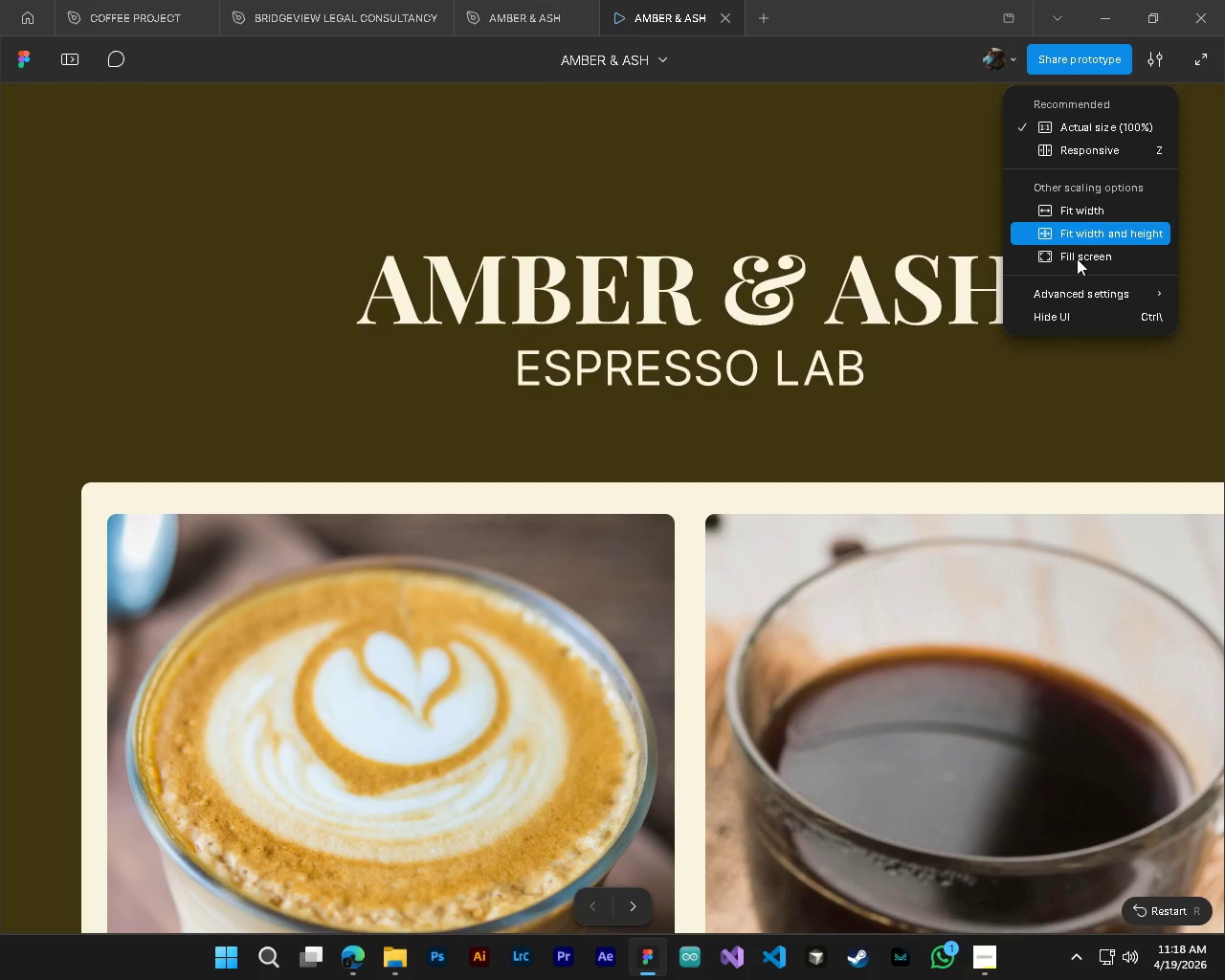 
left_click([1074, 257])
 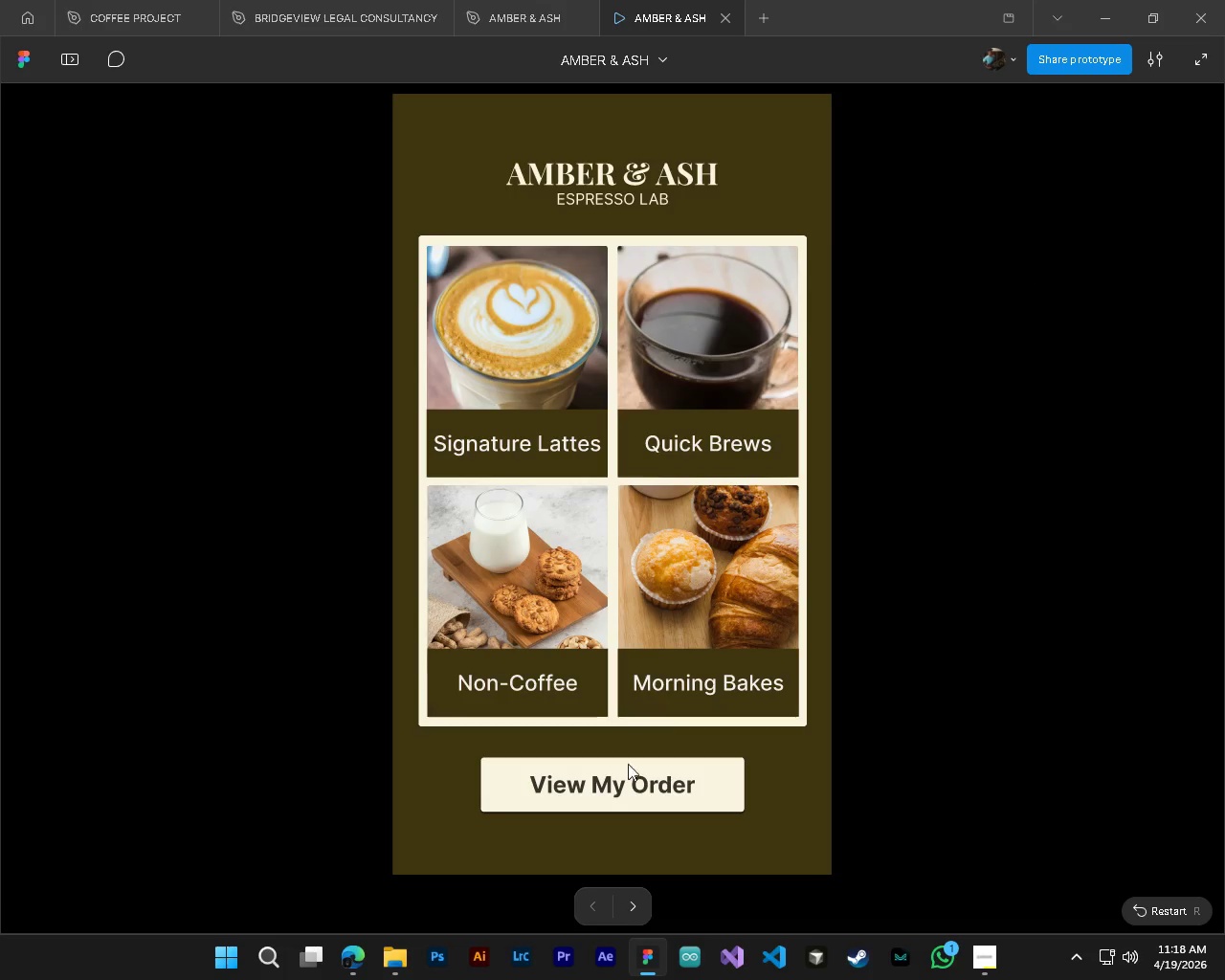 
left_click([624, 771])
 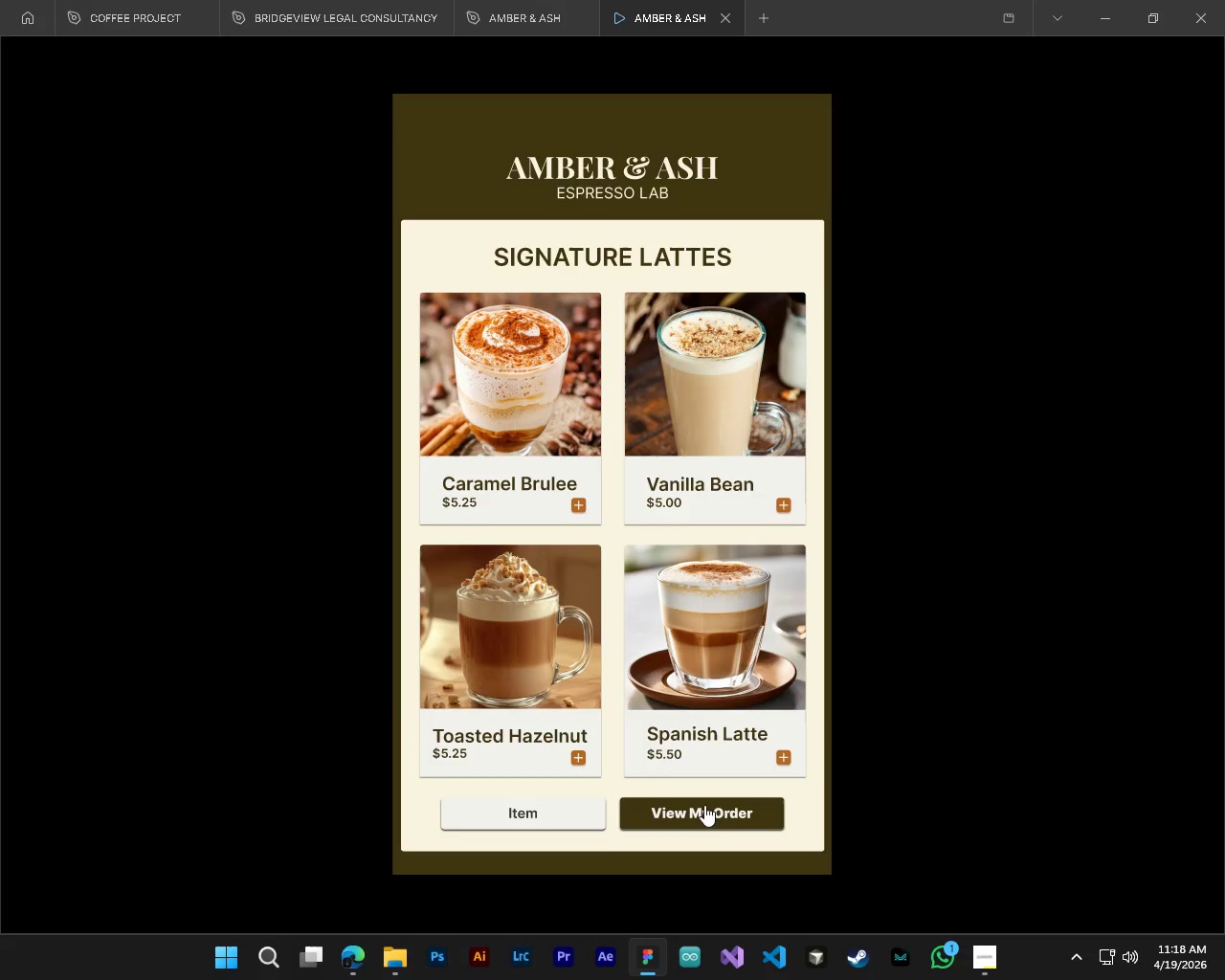 
left_click([709, 813])
 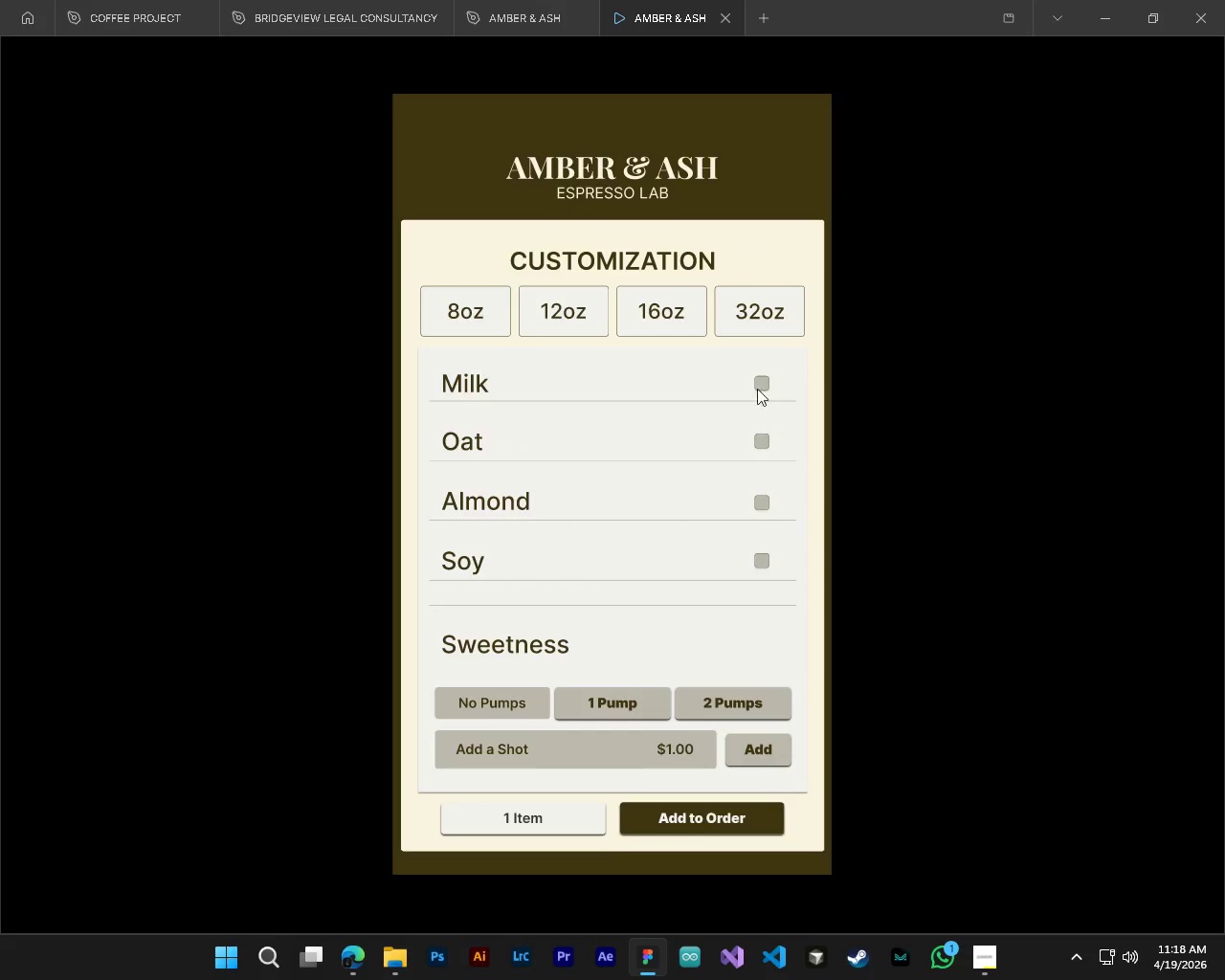 
left_click([757, 332])
 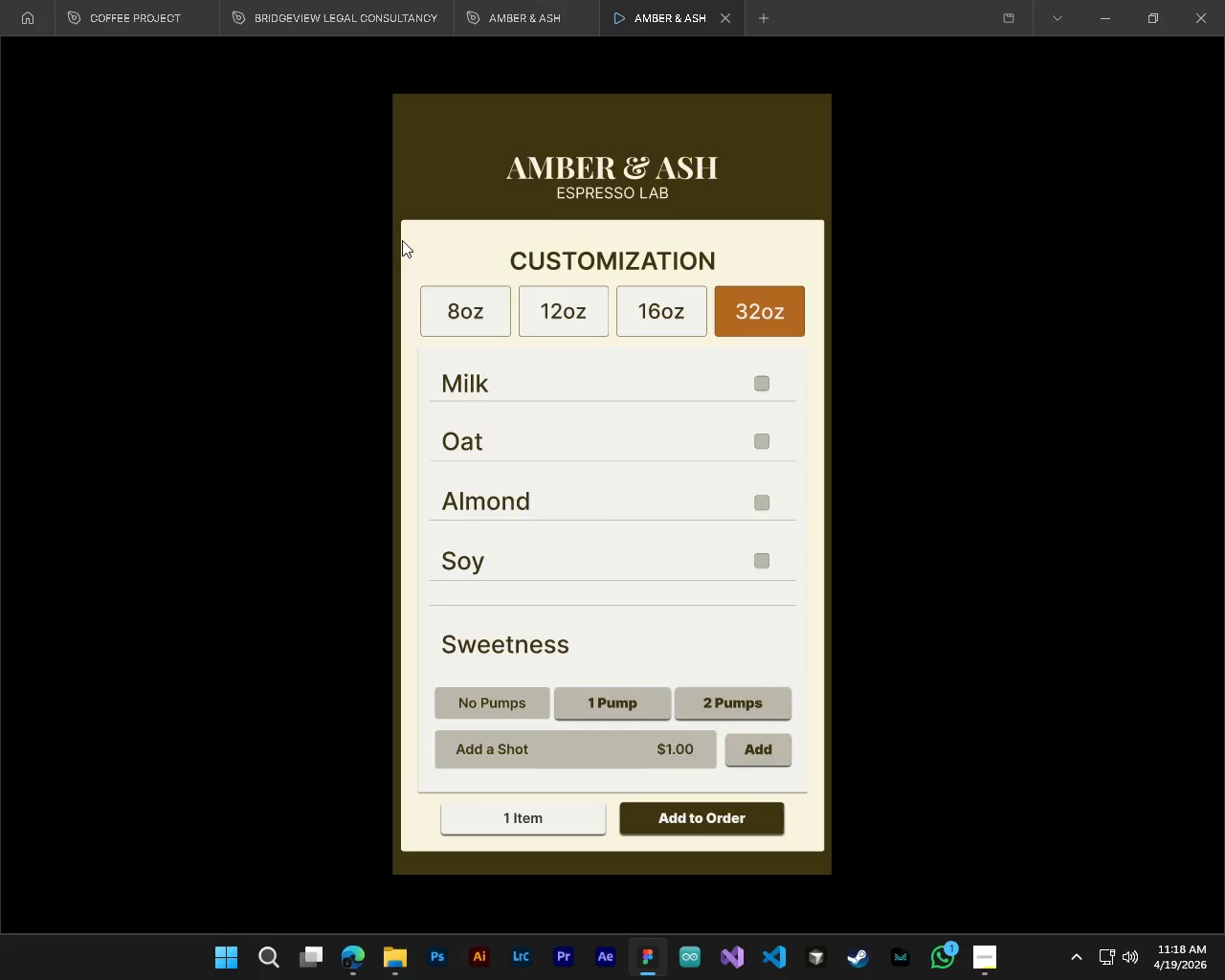 
left_click([476, 315])
 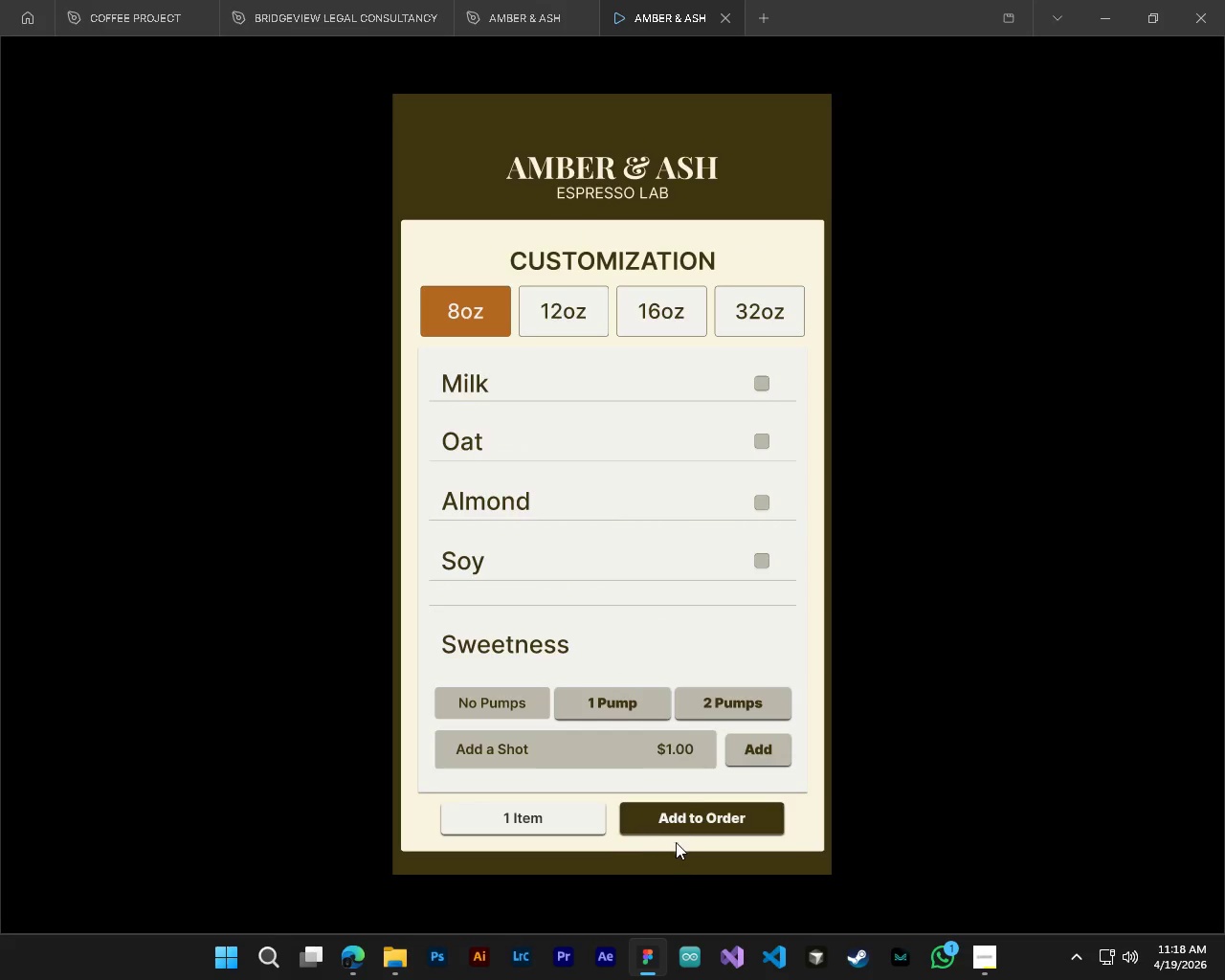 
left_click([680, 803])
 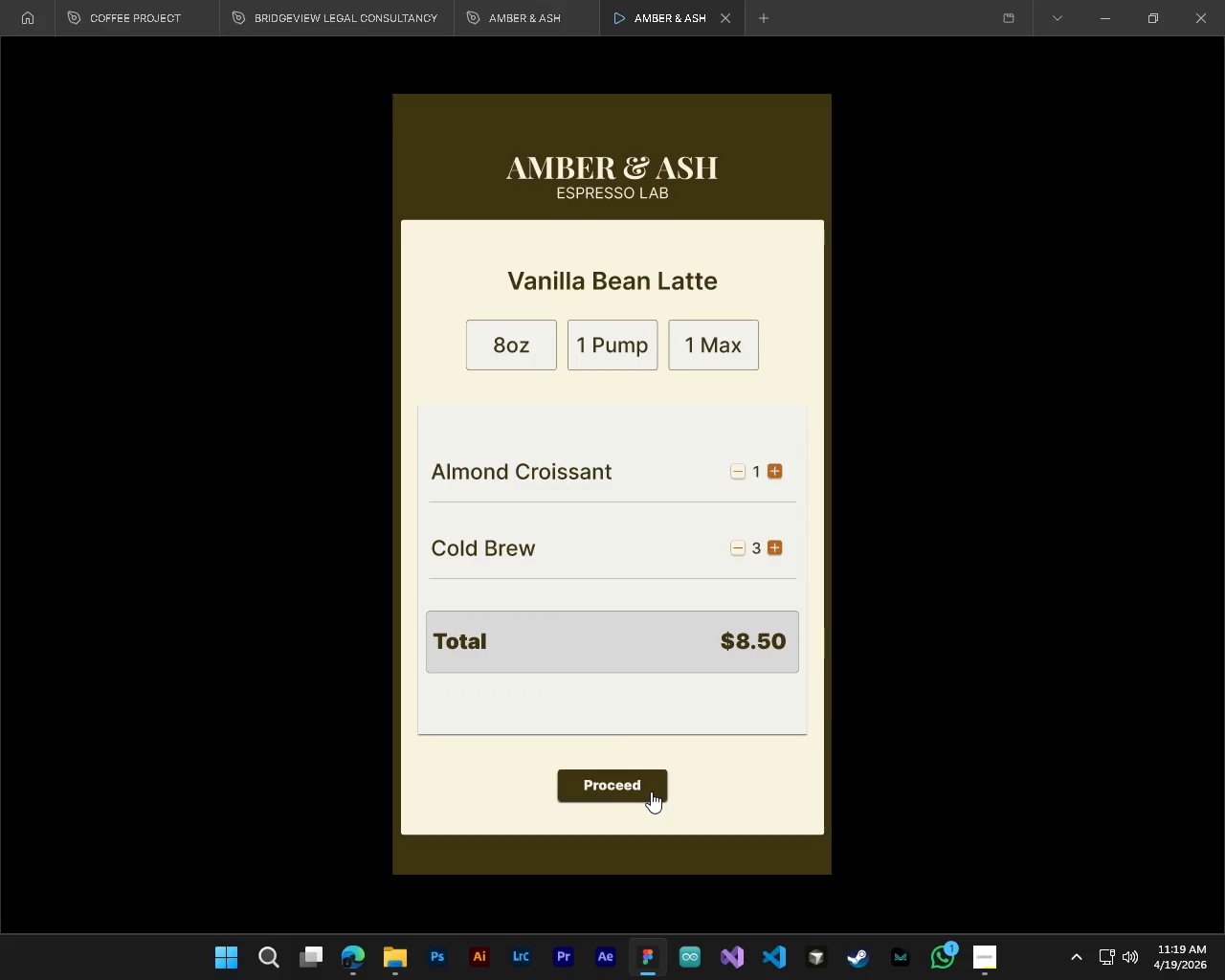 
left_click([651, 791])
 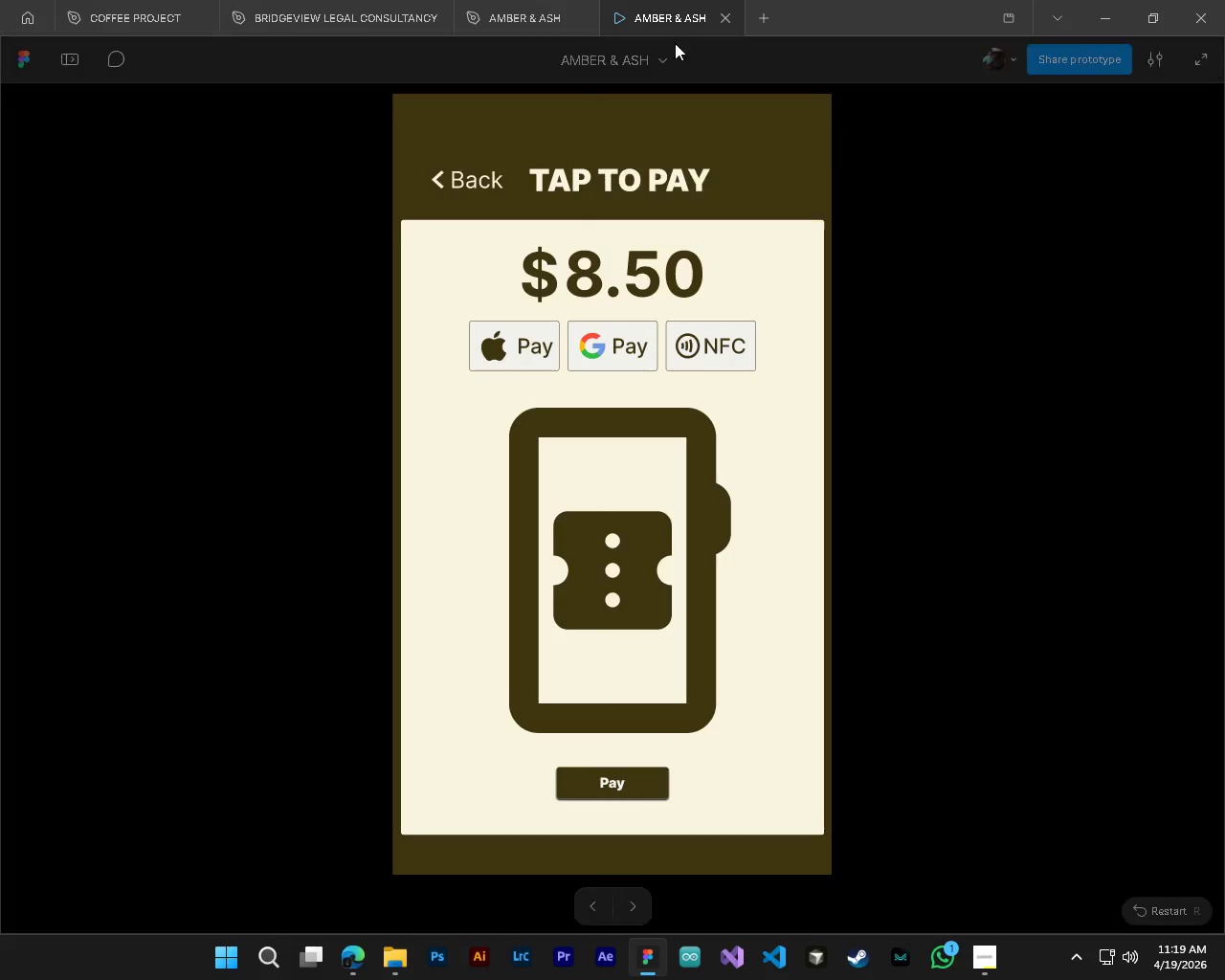 
left_click([457, 182])
 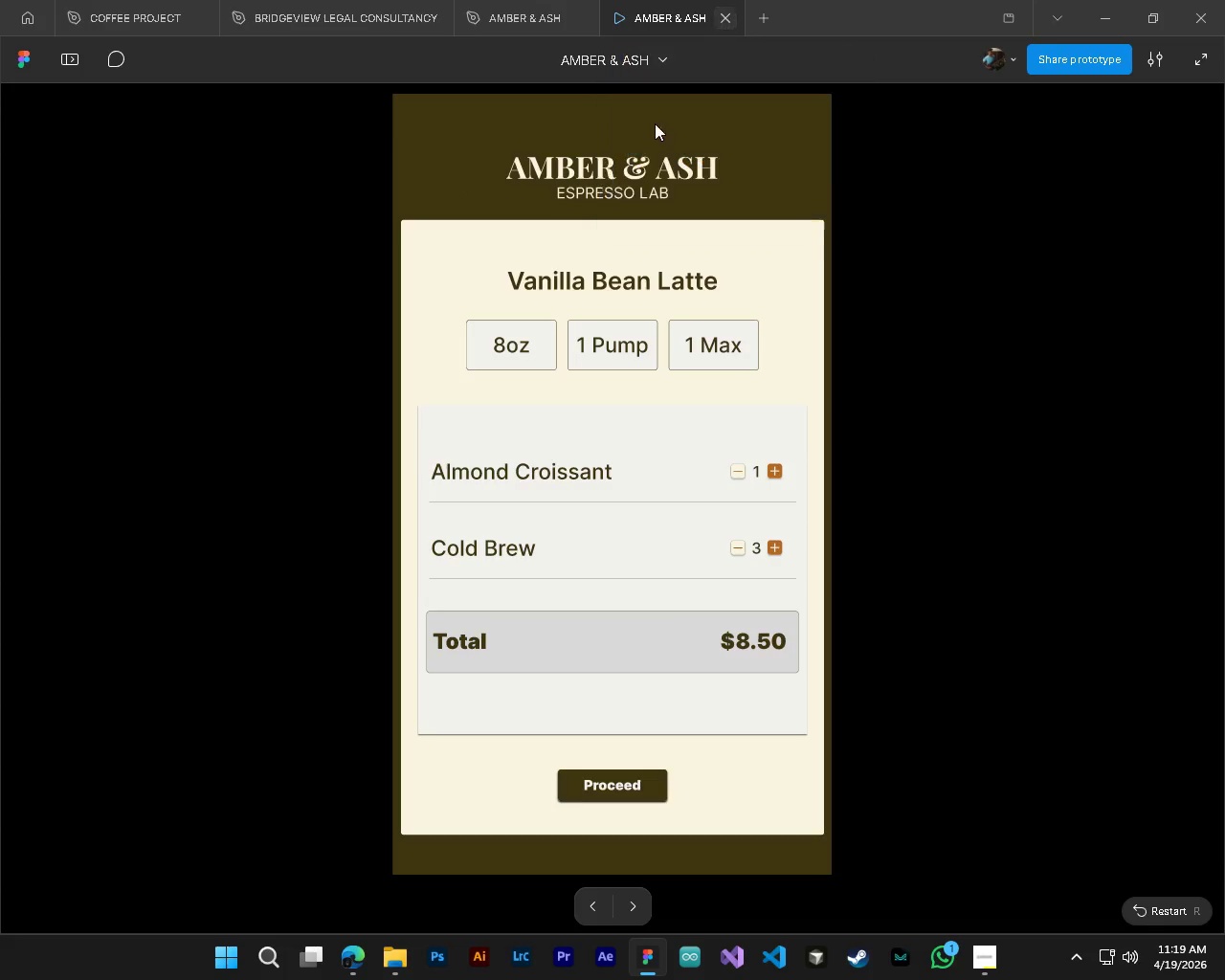 
left_click([587, 189])
 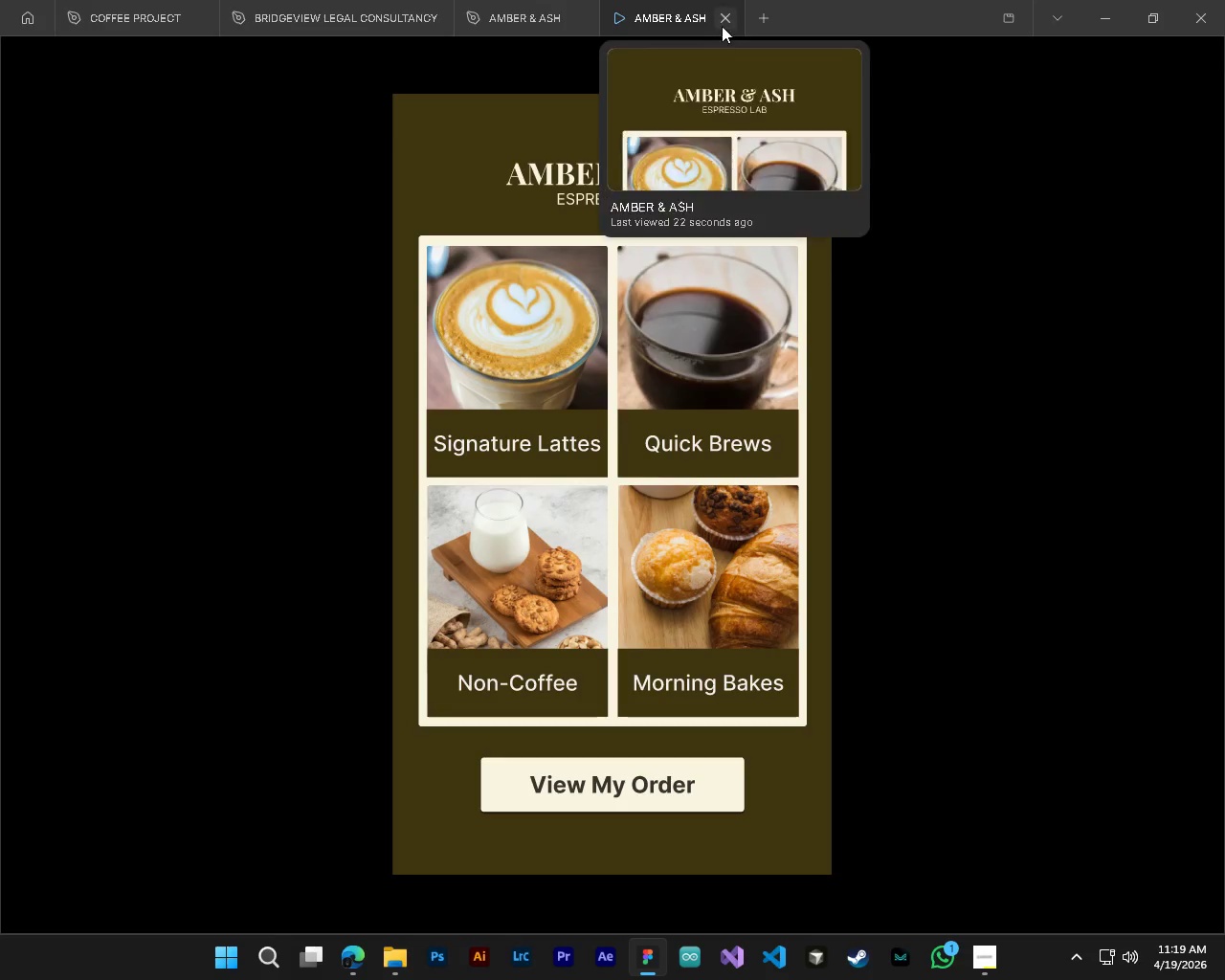 
left_click([722, 26])
 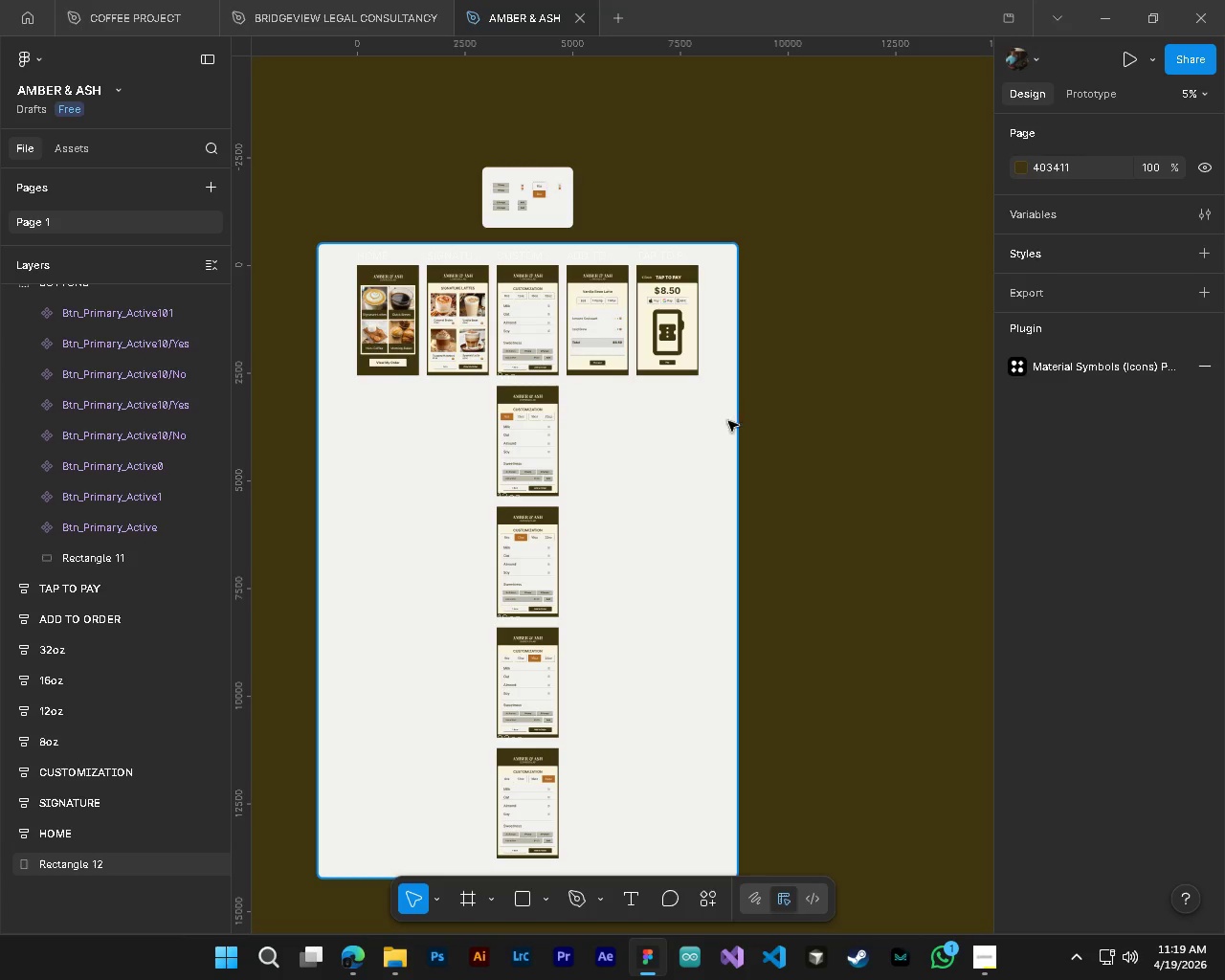 
left_click([868, 527])
 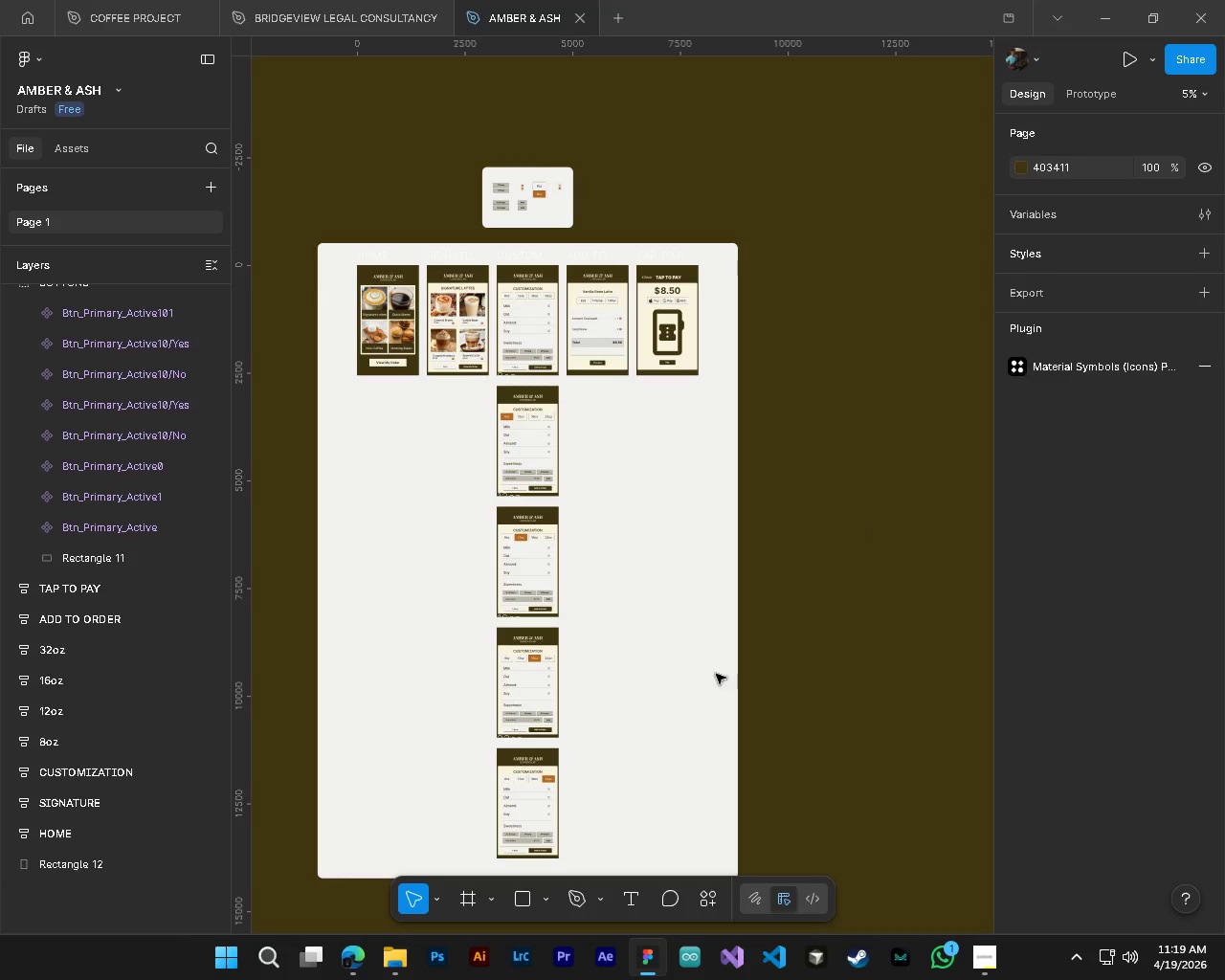 
key(Control+ControlLeft)
 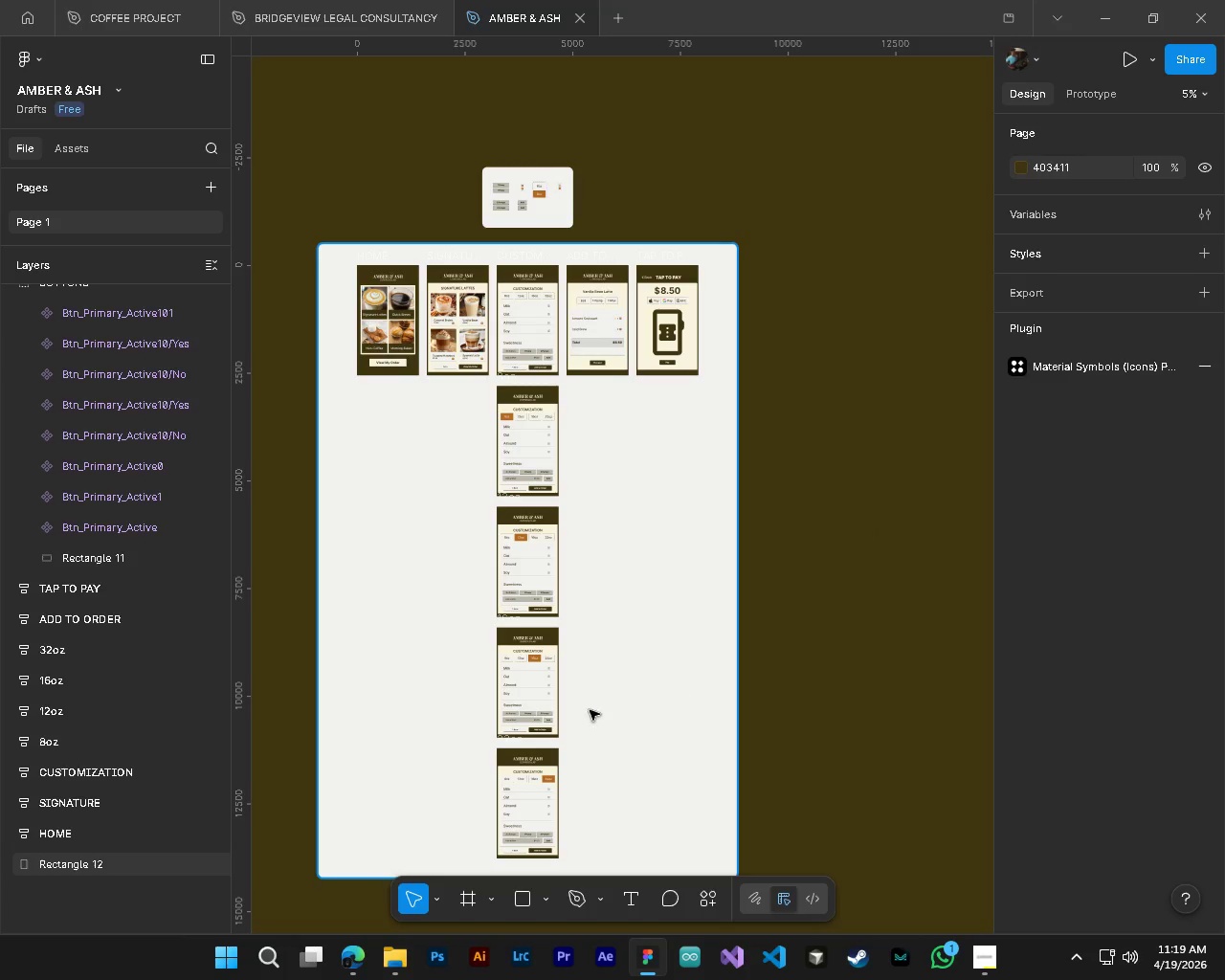 
key(Alt+Control+AltLeft)
 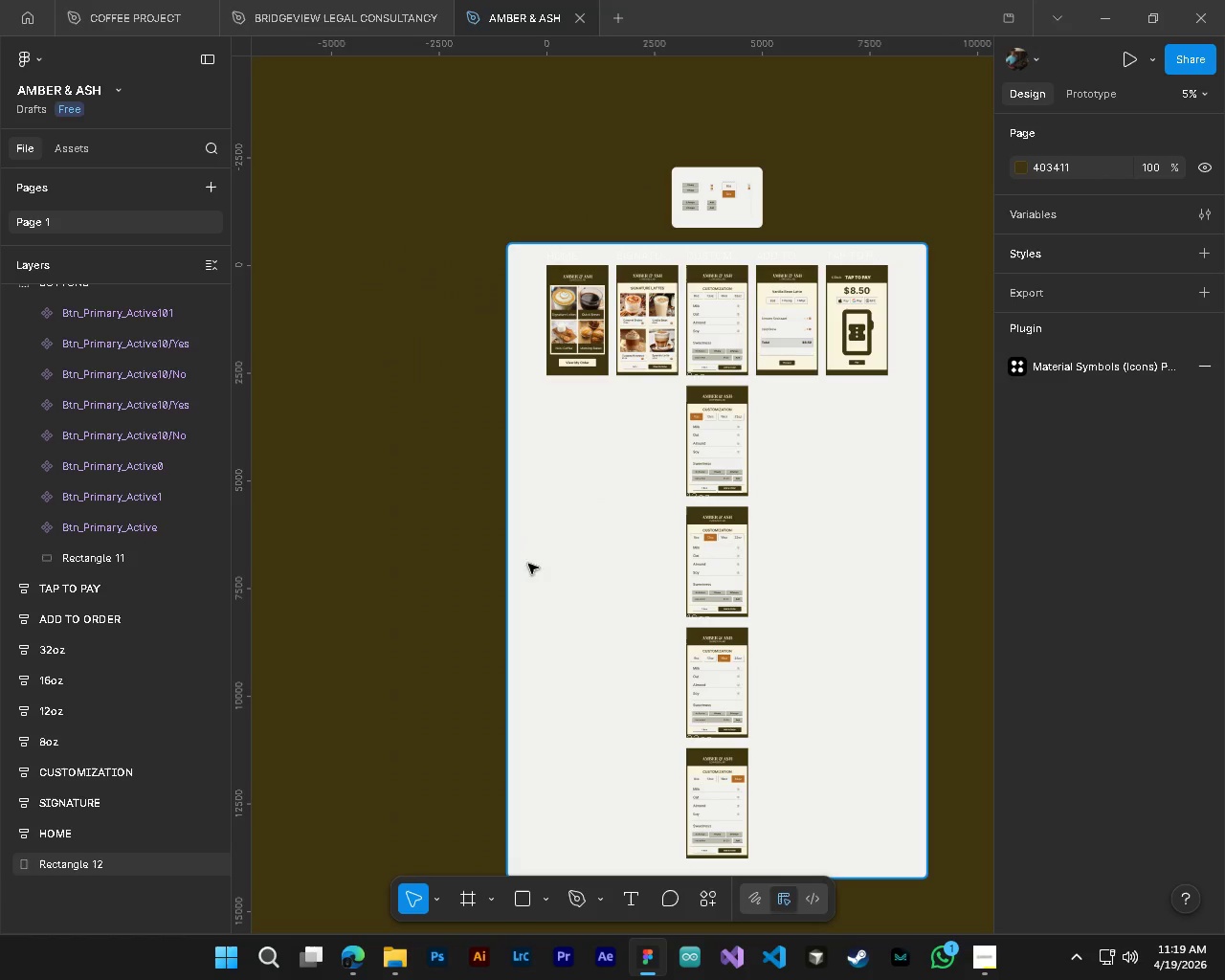 
key(Alt+Control+AltLeft)
 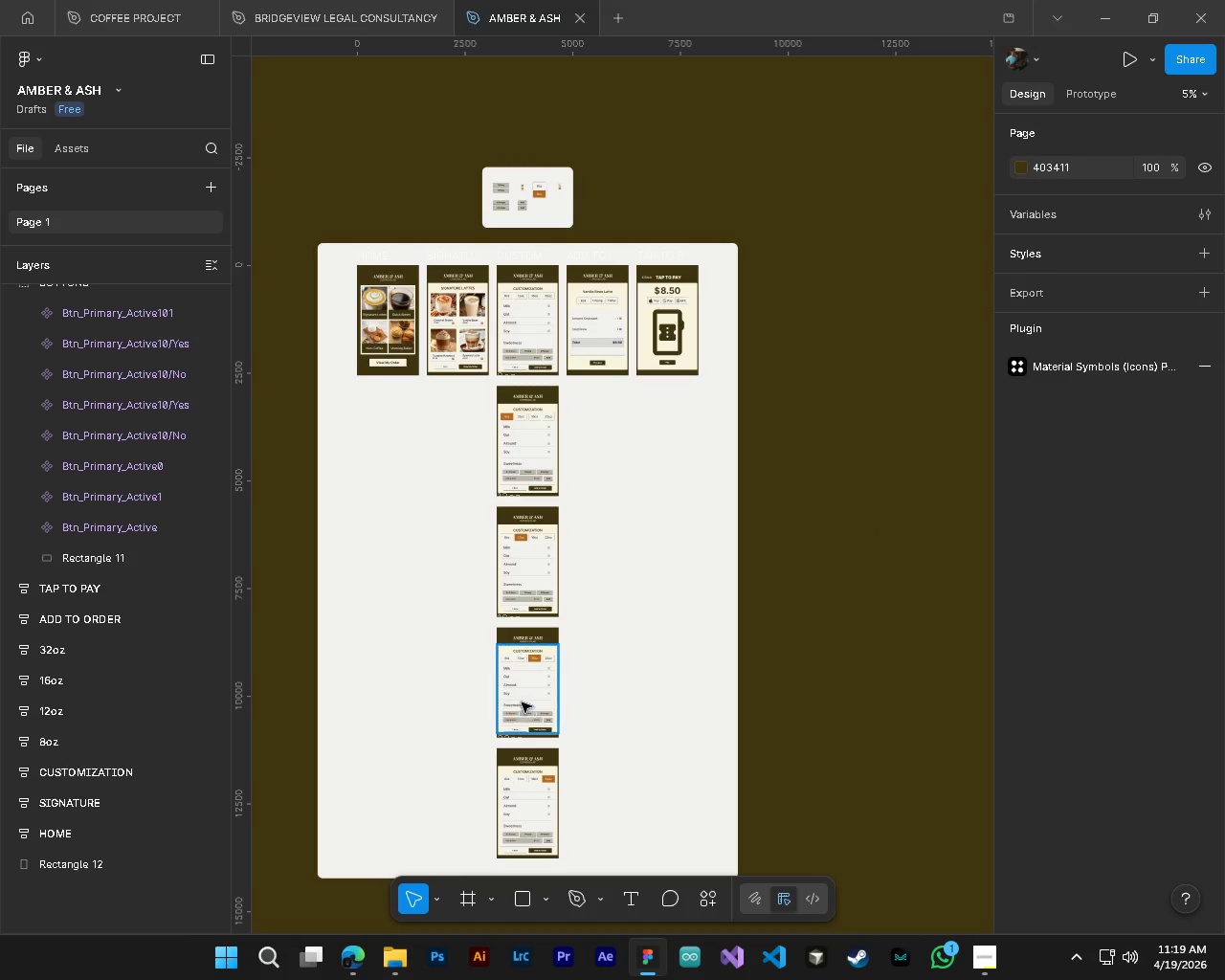 
key(Shift+ShiftLeft)
 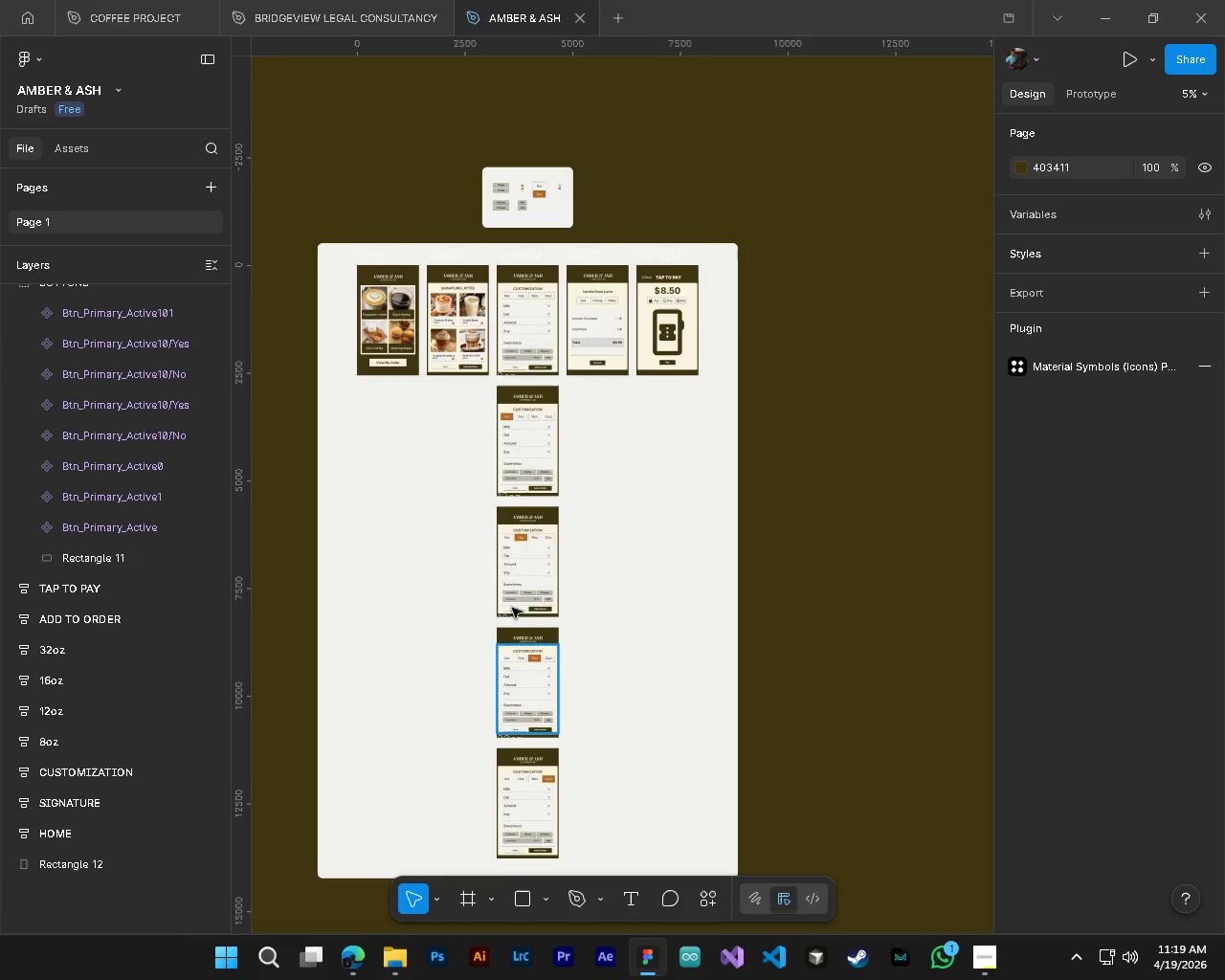 
hold_key(key=AltLeft, duration=1.16)
hold_key(key=ControlLeft, duration=1.08)
scroll: coordinate [692, 322], scroll_direction: up, amount: 18.0
 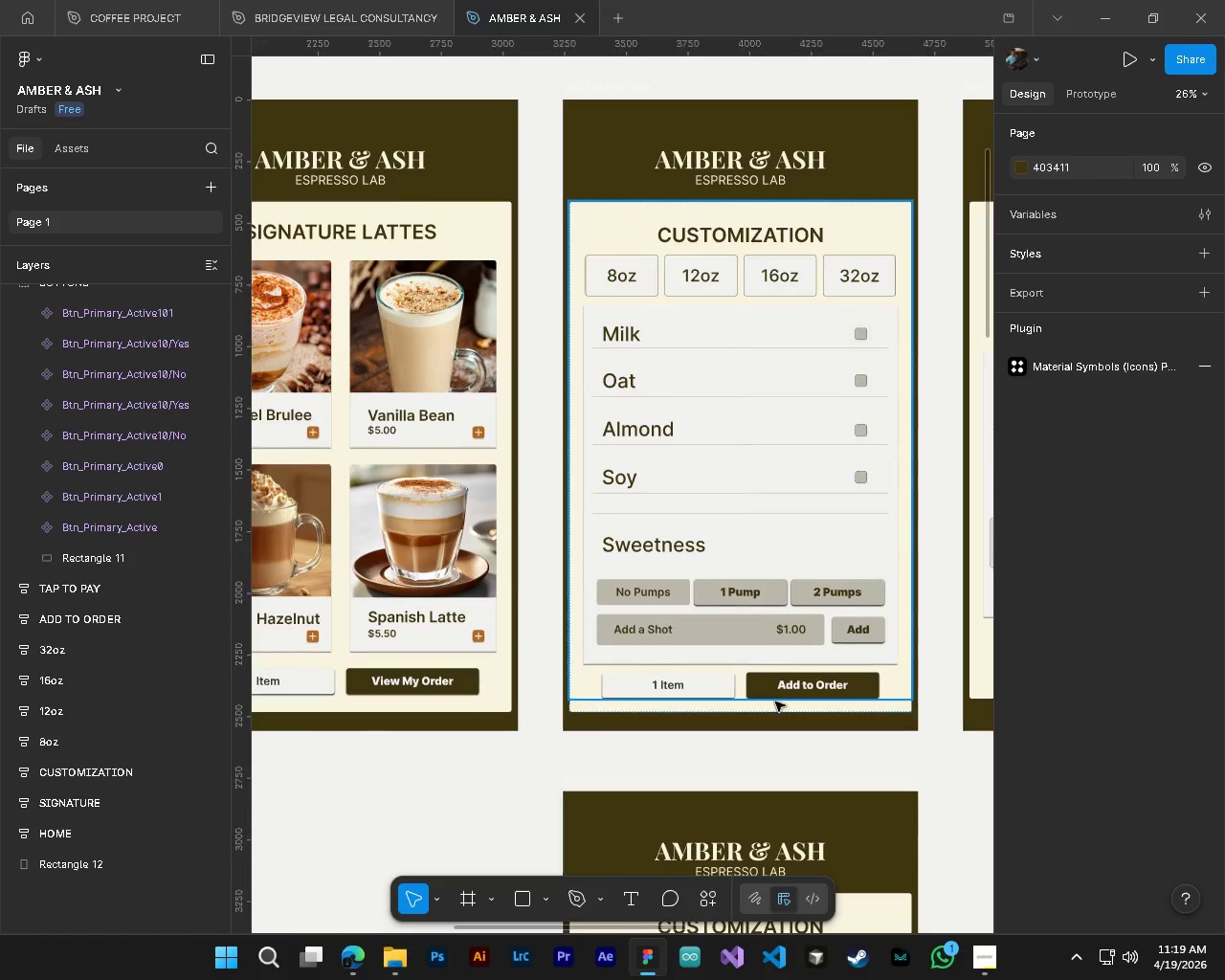 
hold_key(key=ControlLeft, duration=1.25)
hold_key(key=AltLeft, duration=1.19)
scroll: coordinate [507, 769], scroll_direction: down, amount: 6.0
 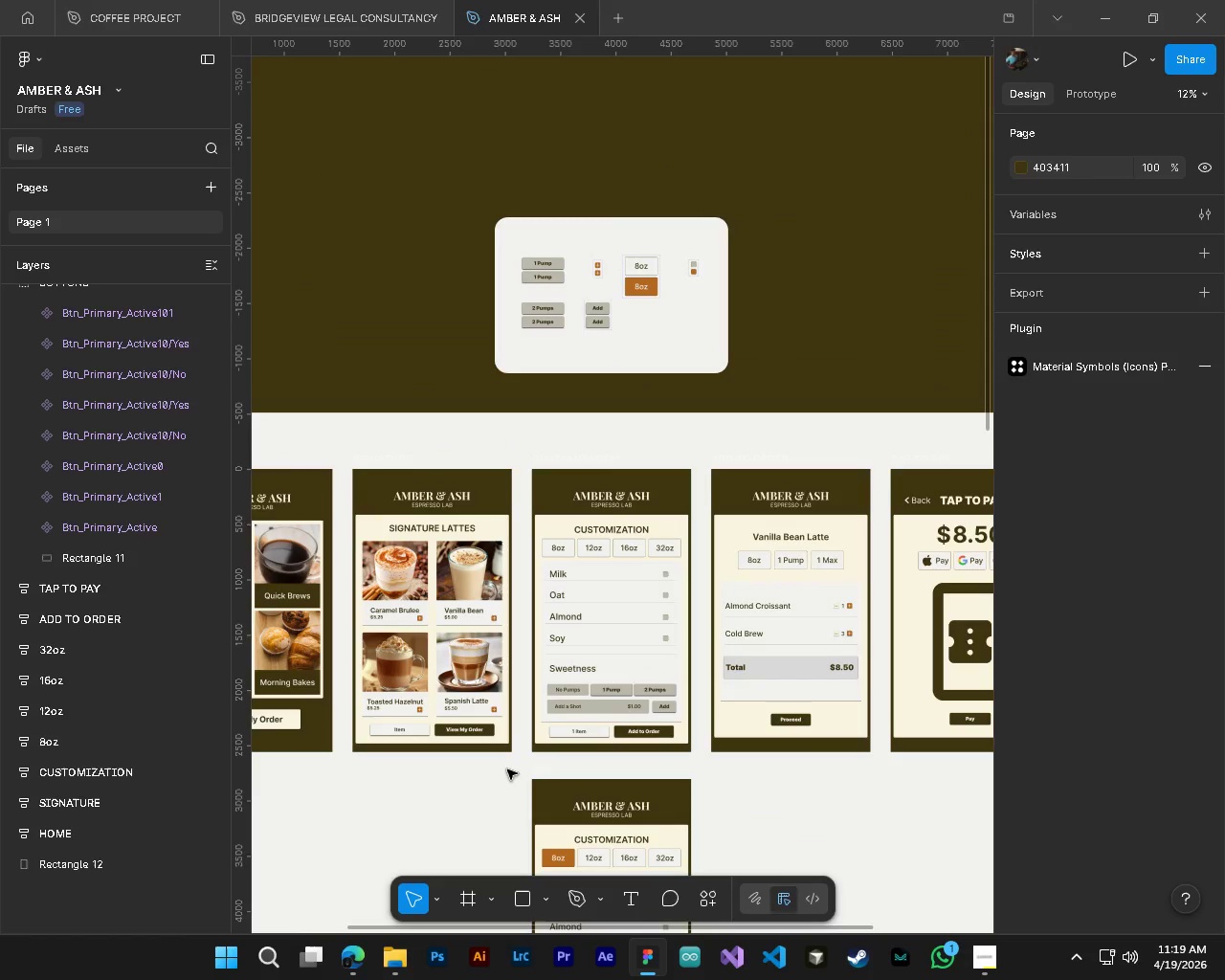 
hold_key(key=ShiftLeft, duration=0.62)
 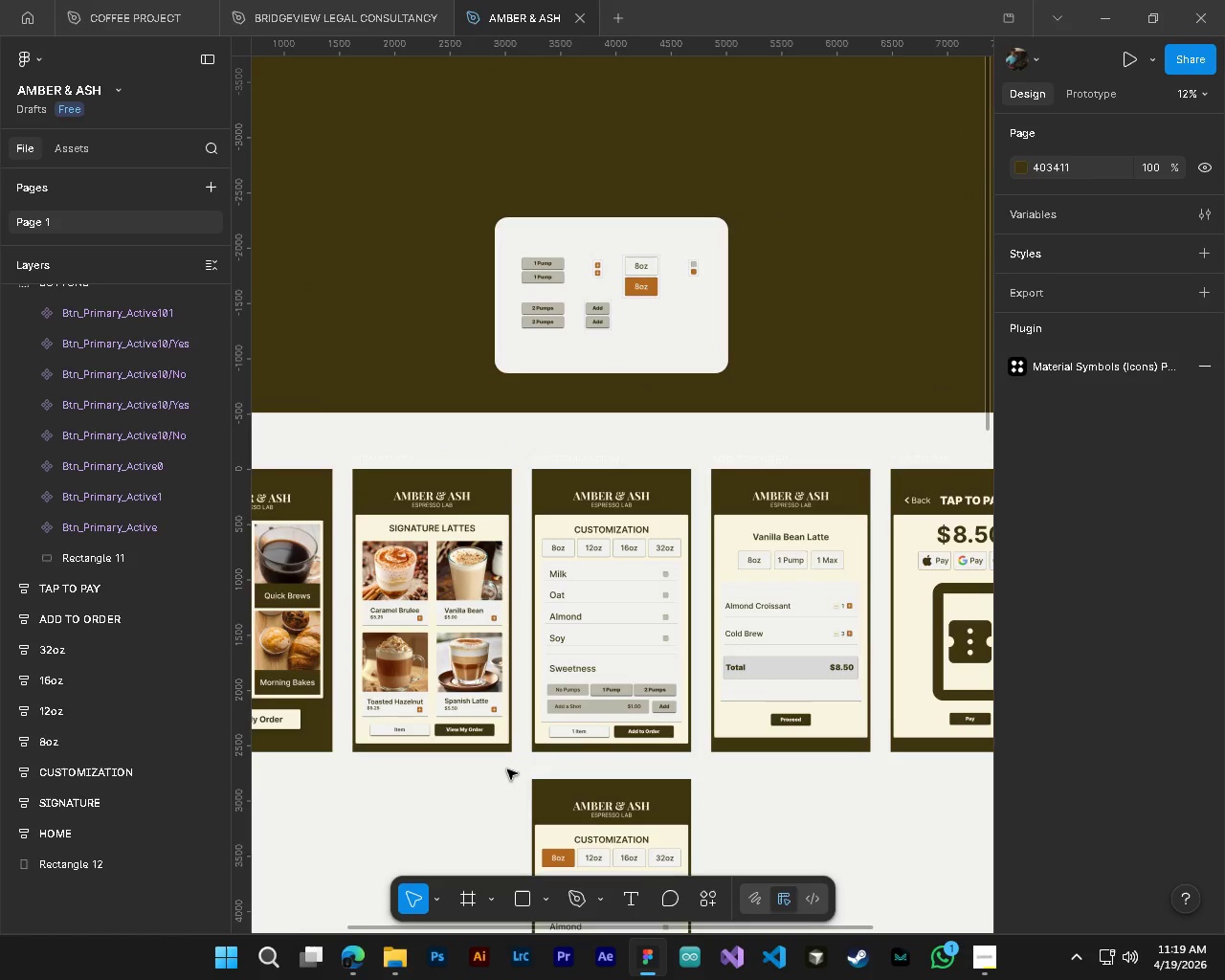 
key(CapsLock)
 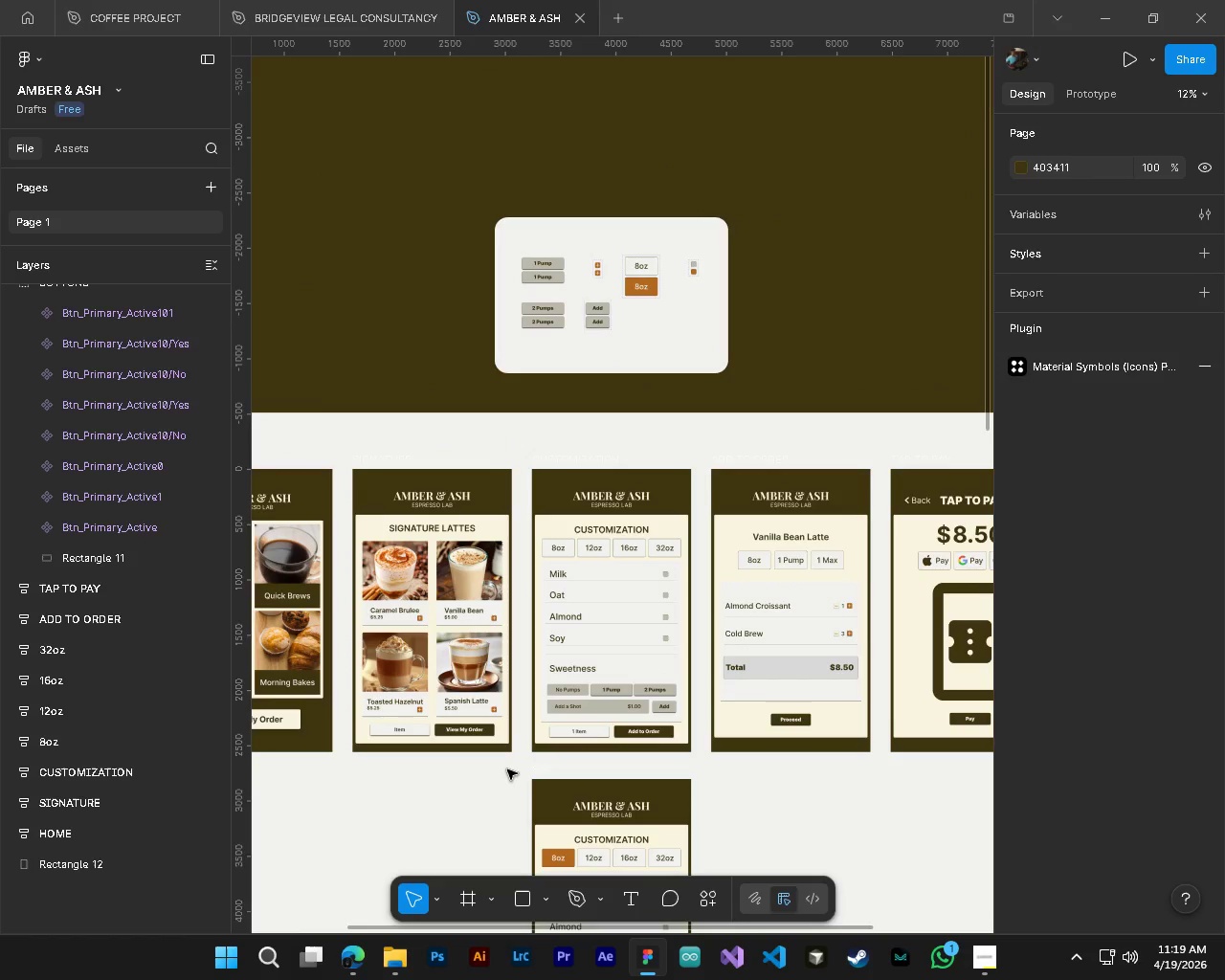 
key(CapsLock)
 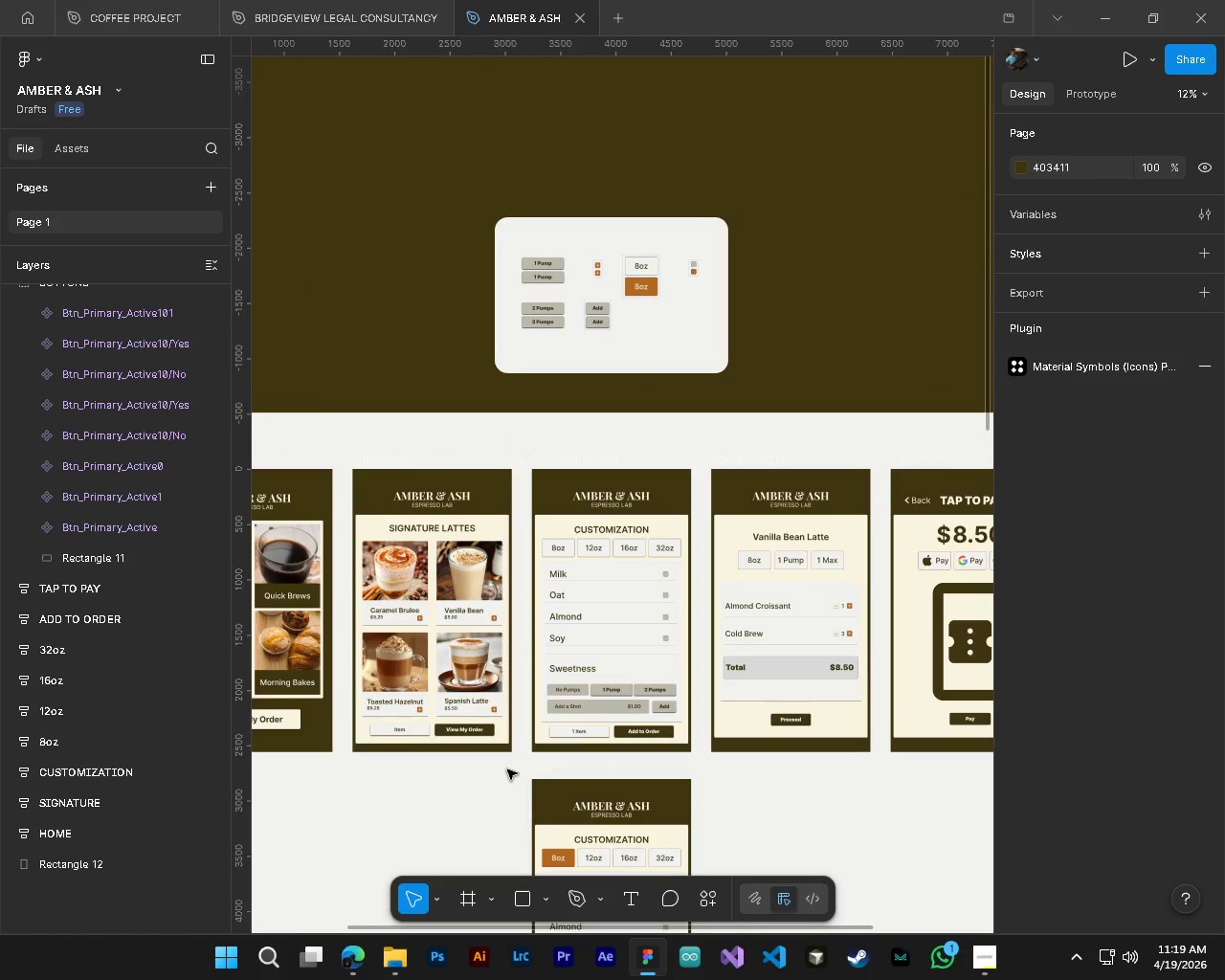 
hold_key(key=AltLeft, duration=0.33)
 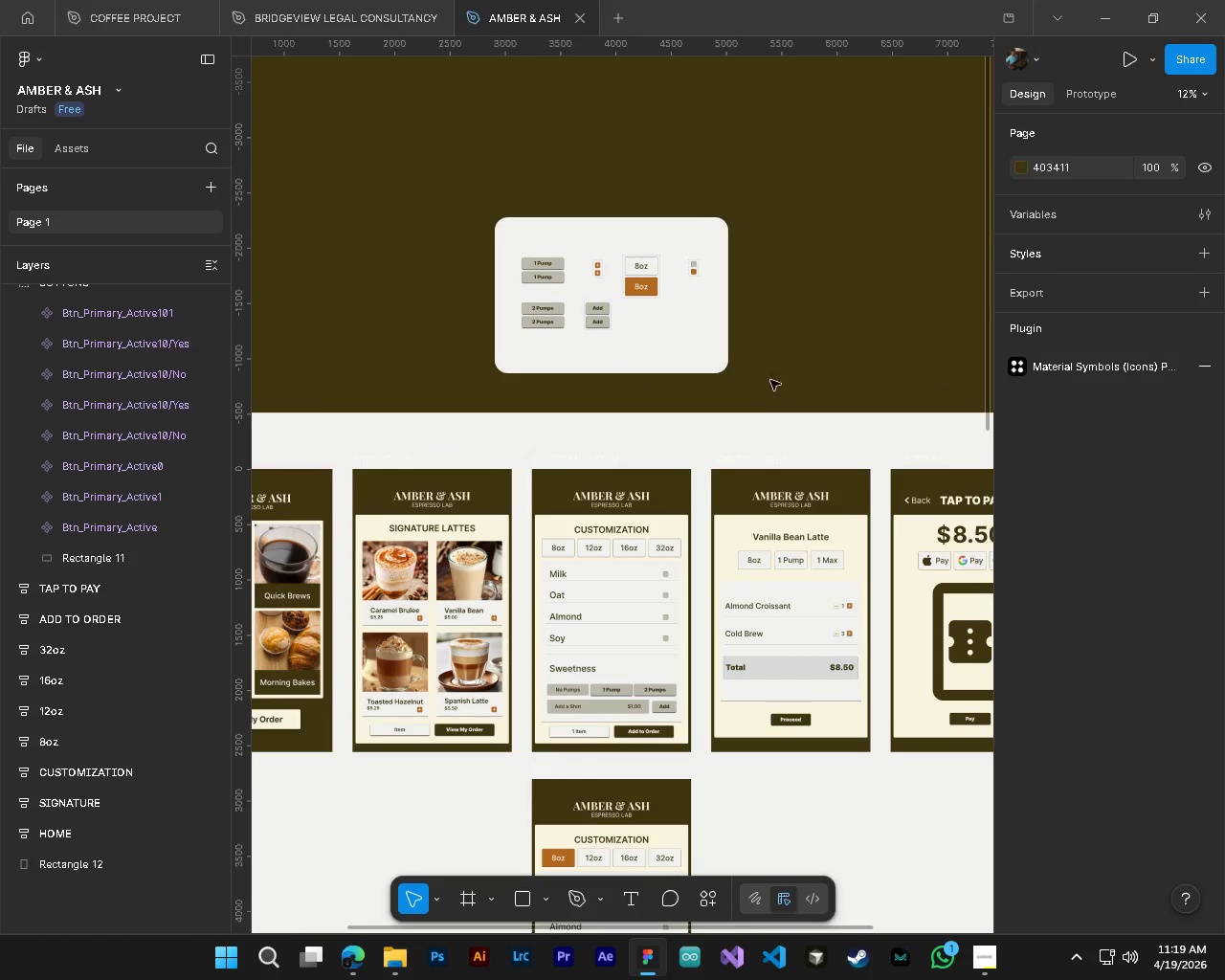 
key(Alt+Control+ControlLeft)
 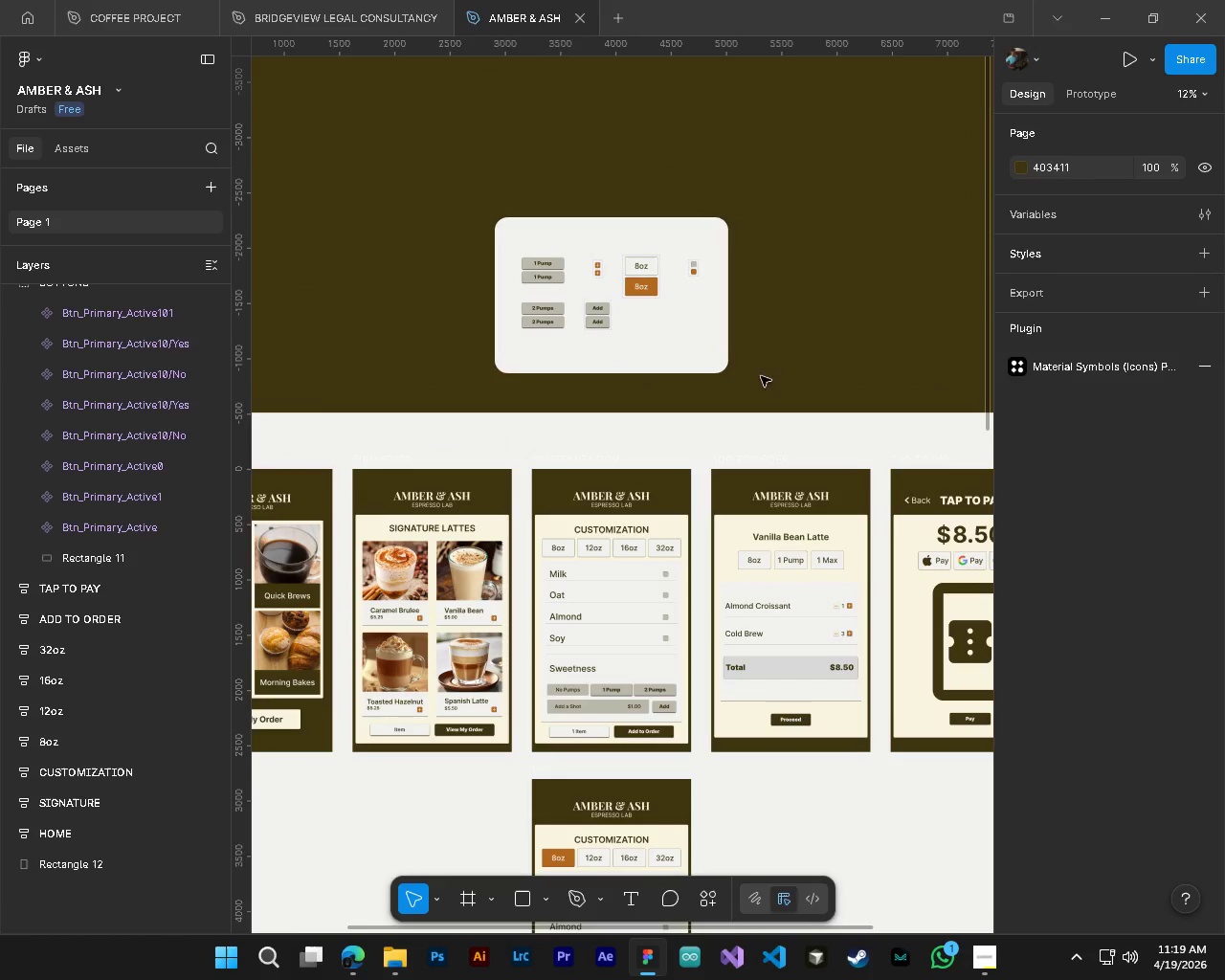 
hold_key(key=AltLeft, duration=2.31)
hold_key(key=ControlLeft, duration=2.23)
scroll: coordinate [607, 293], scroll_direction: up, amount: 9.0
 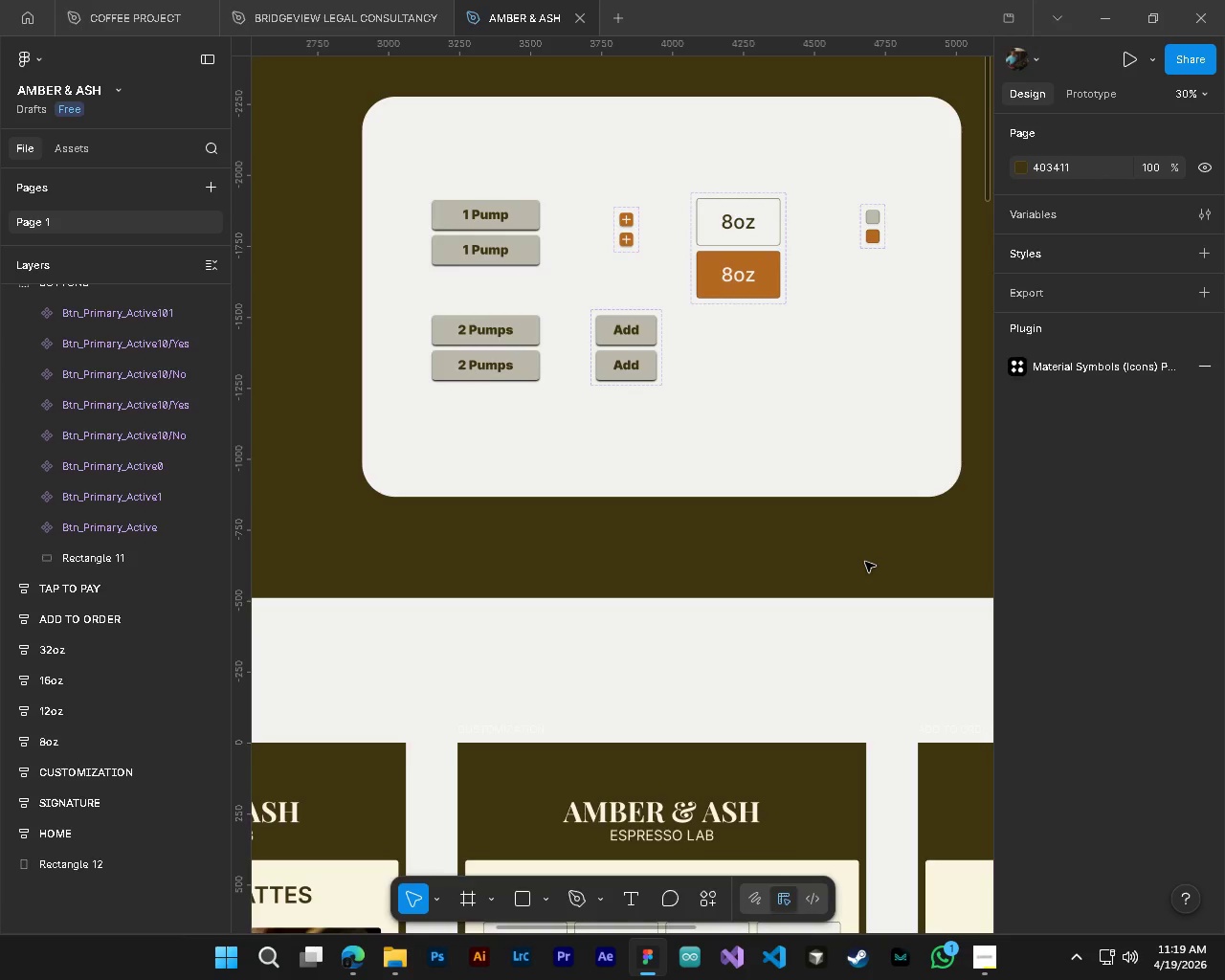 
hold_key(key=ShiftLeft, duration=0.38)
 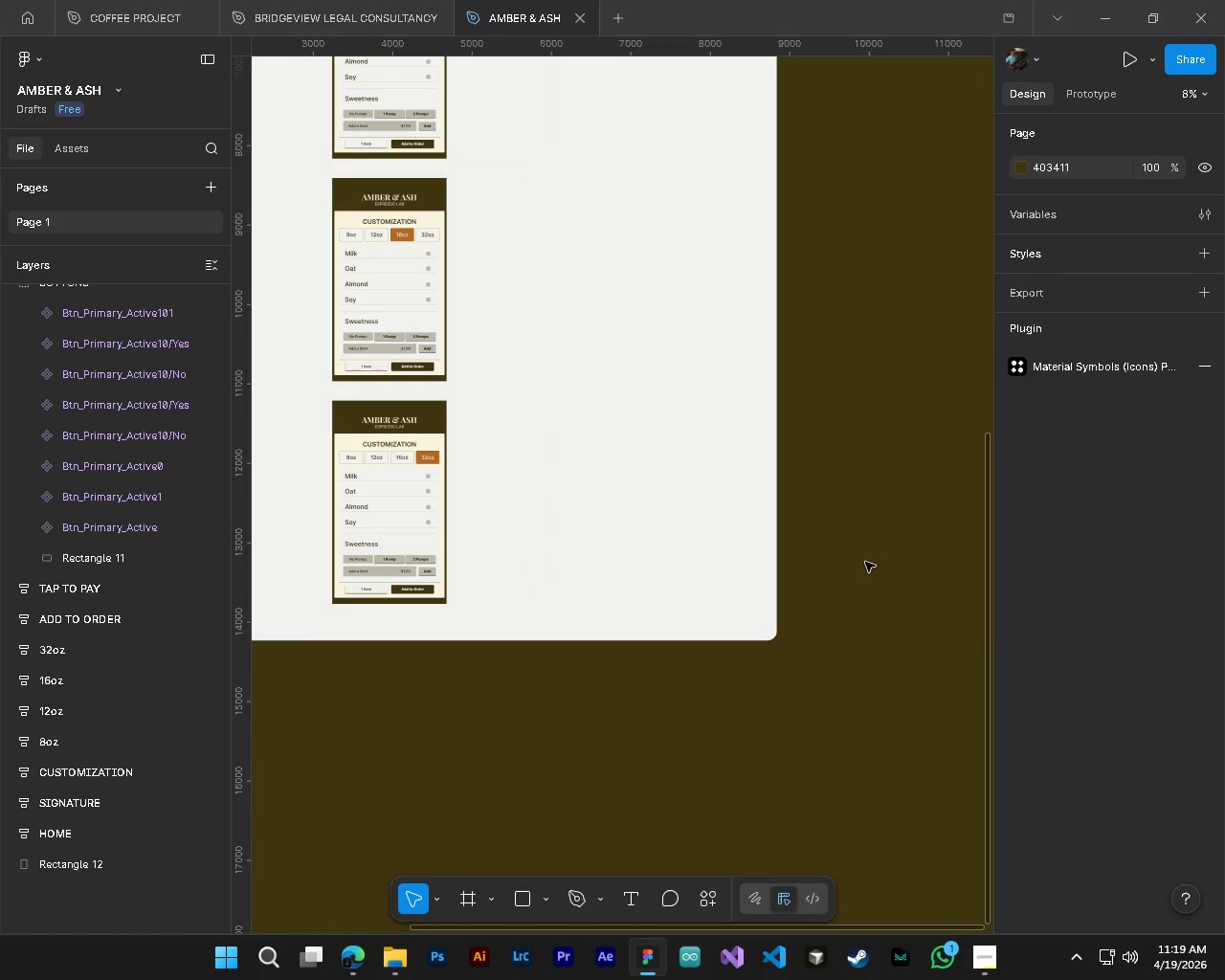 
key(Alt+AltLeft)
 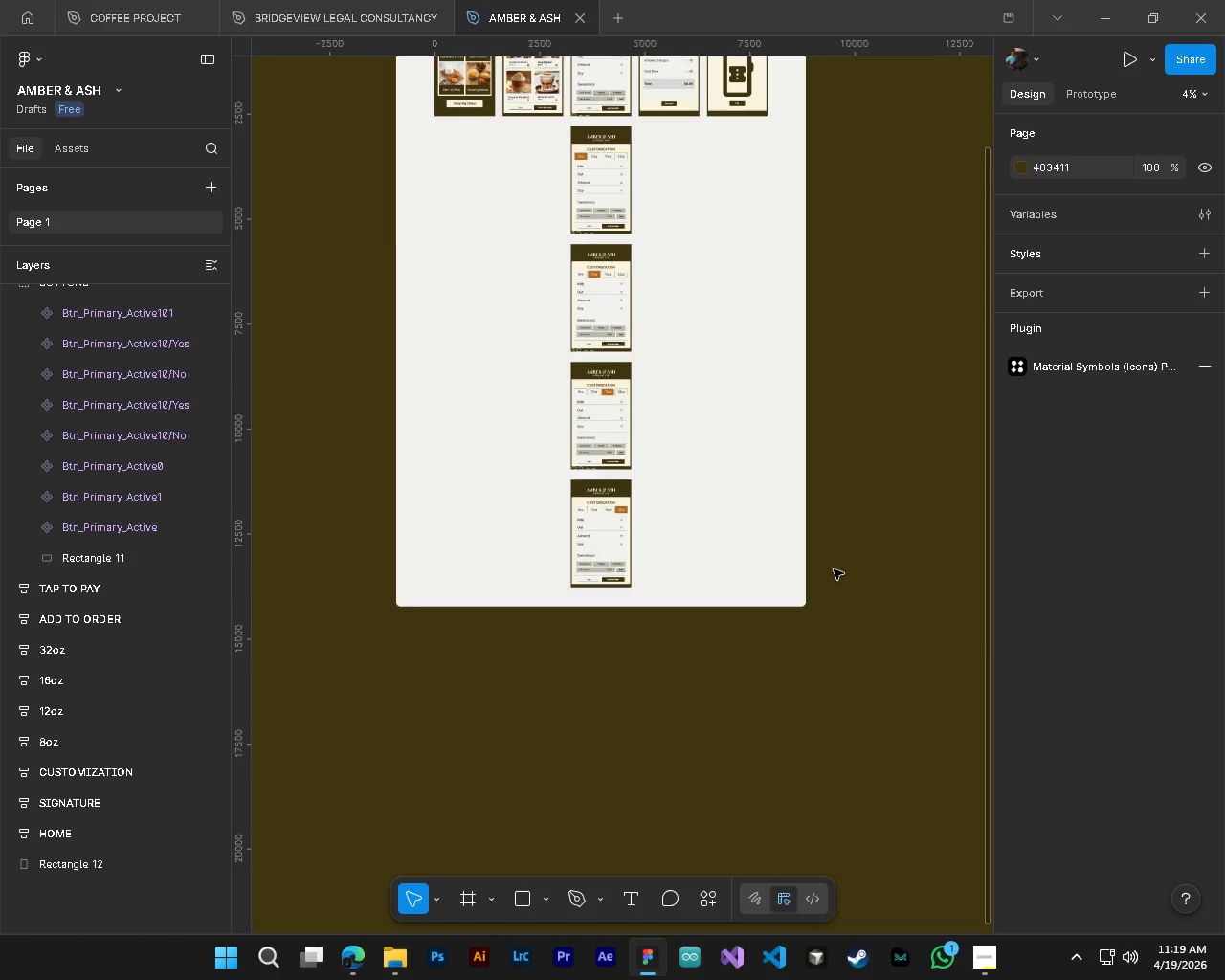 
hold_key(key=ControlLeft, duration=0.38)
 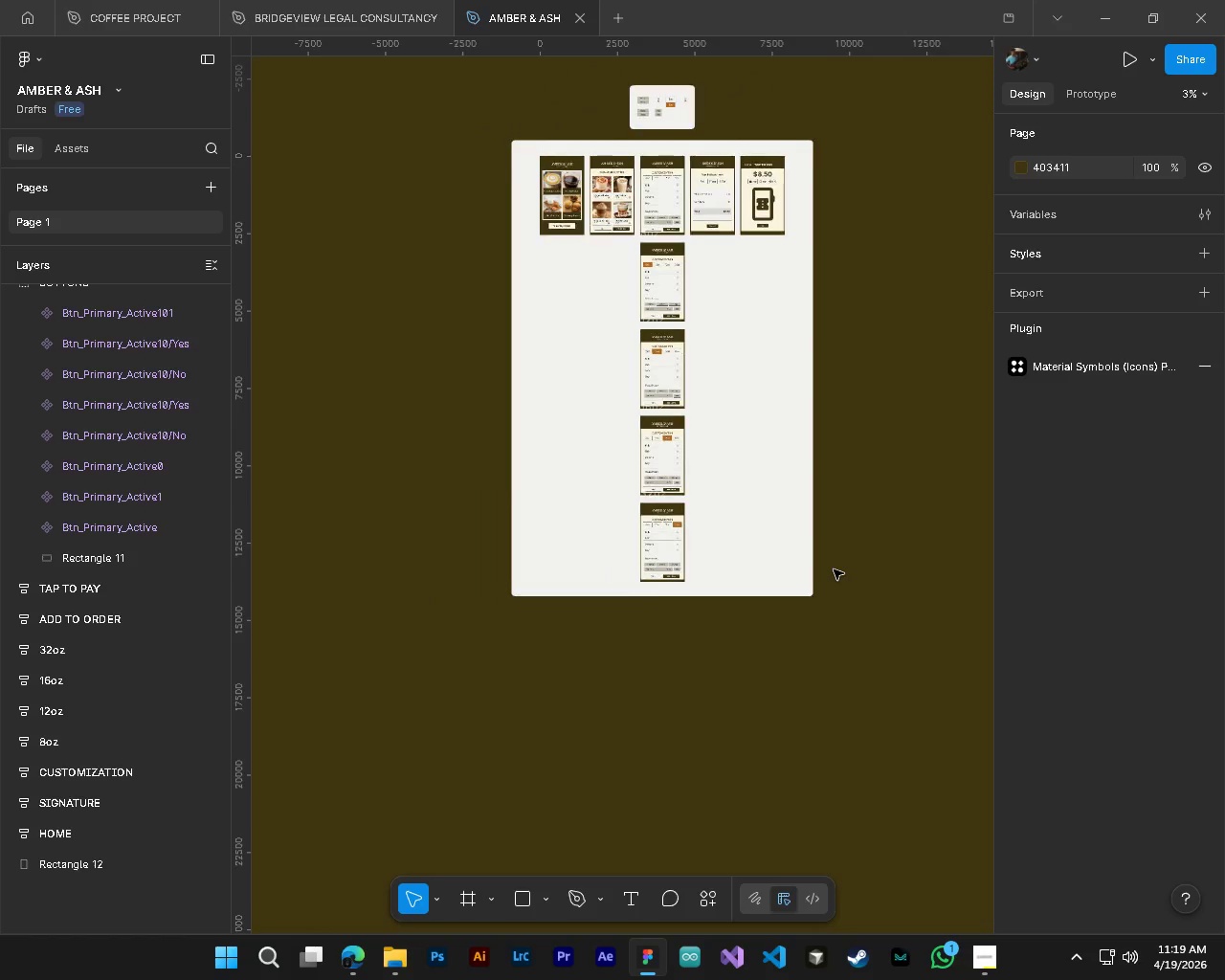 
key(Alt+AltLeft)
 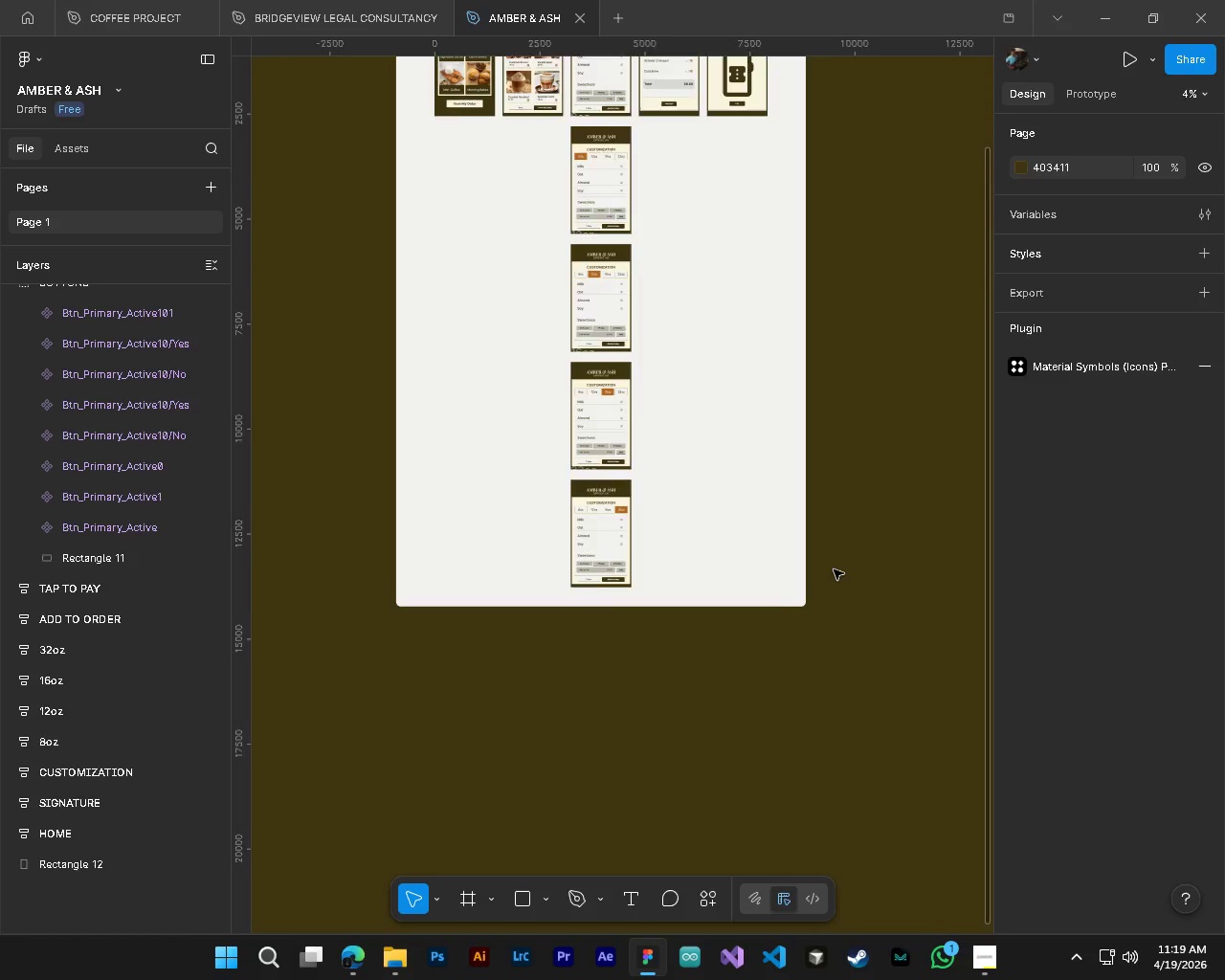 
key(Alt+Control+ControlLeft)
 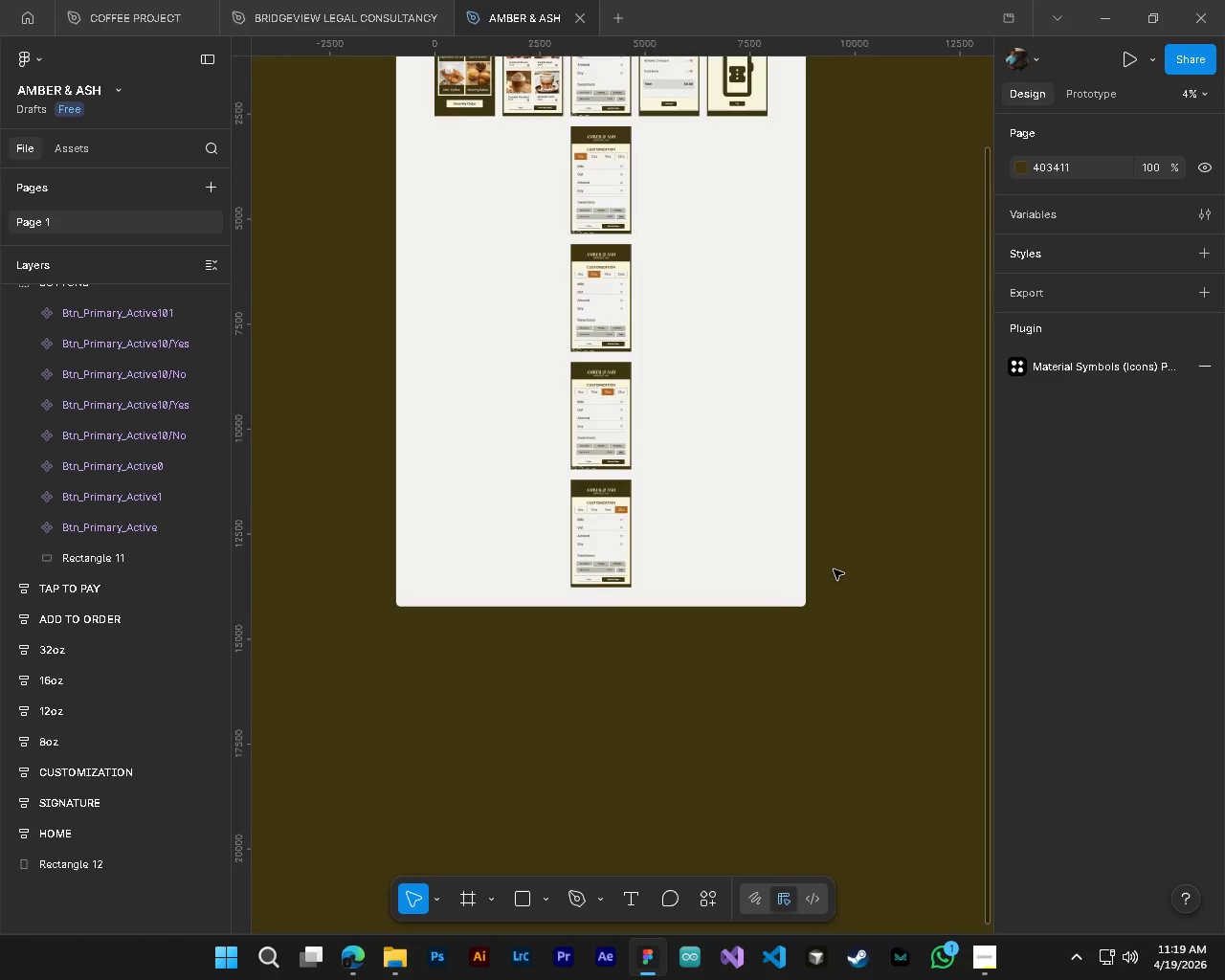 